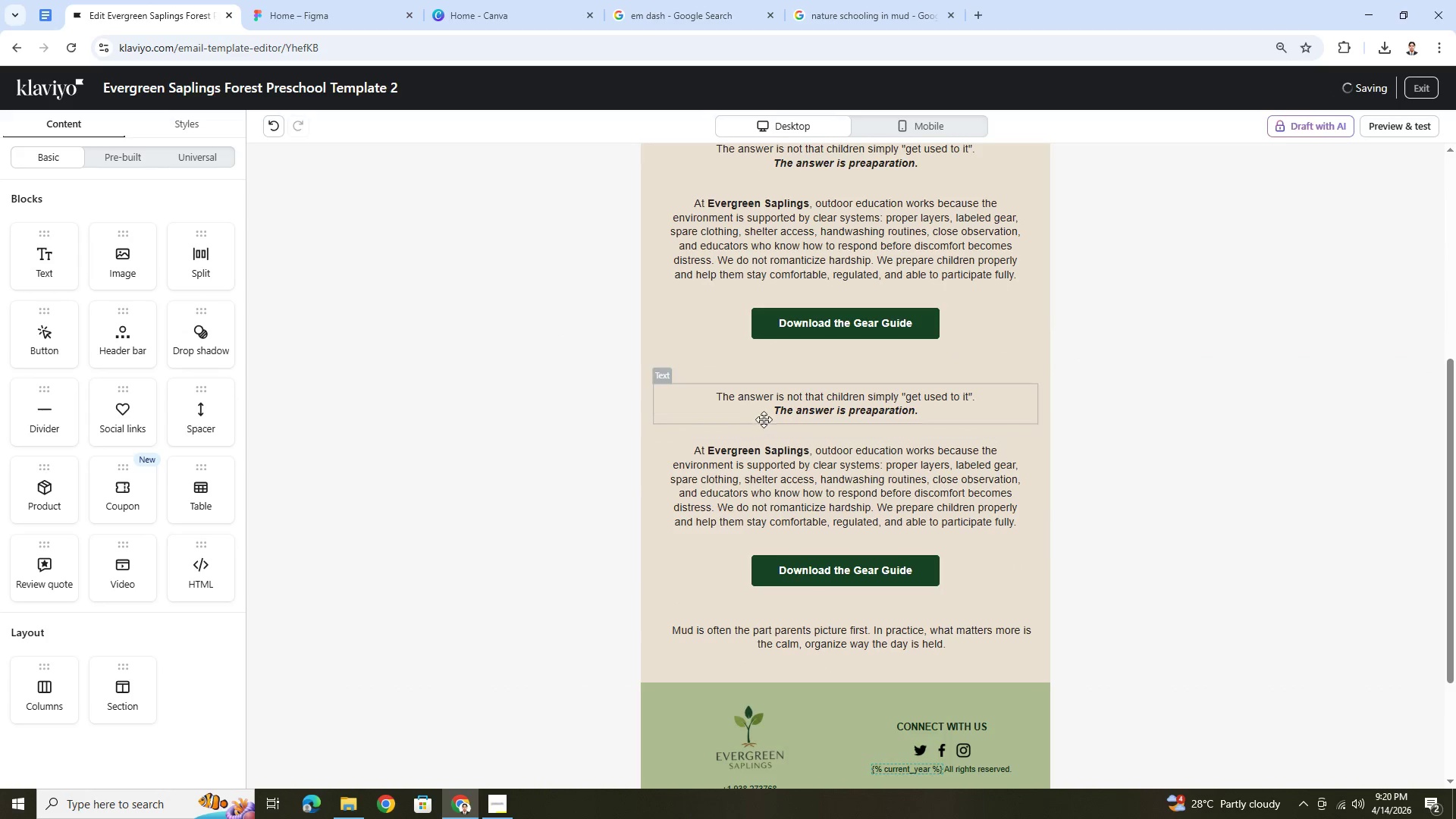 
left_click([770, 406])
 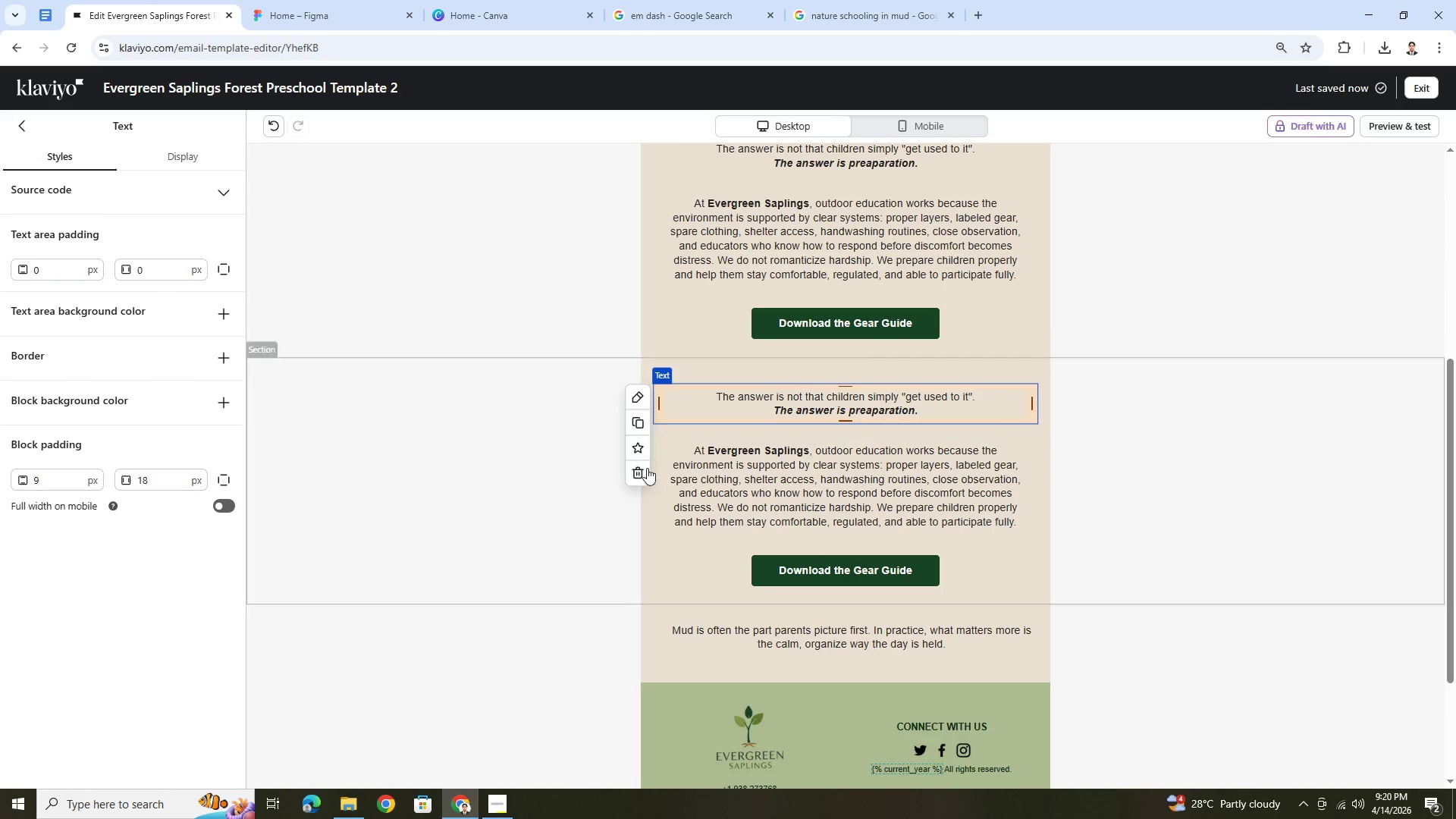 
left_click([640, 471])
 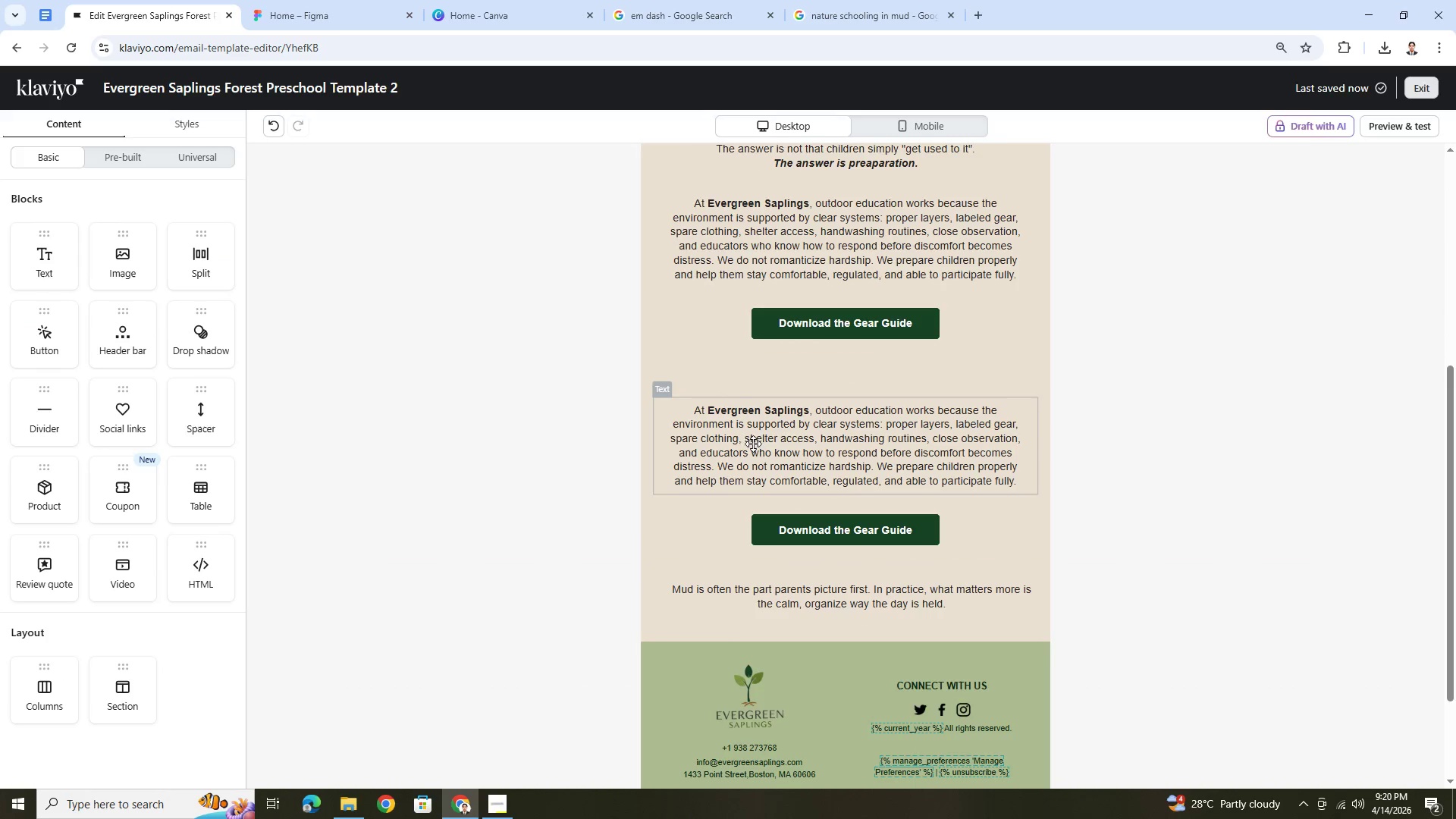 
left_click([793, 433])
 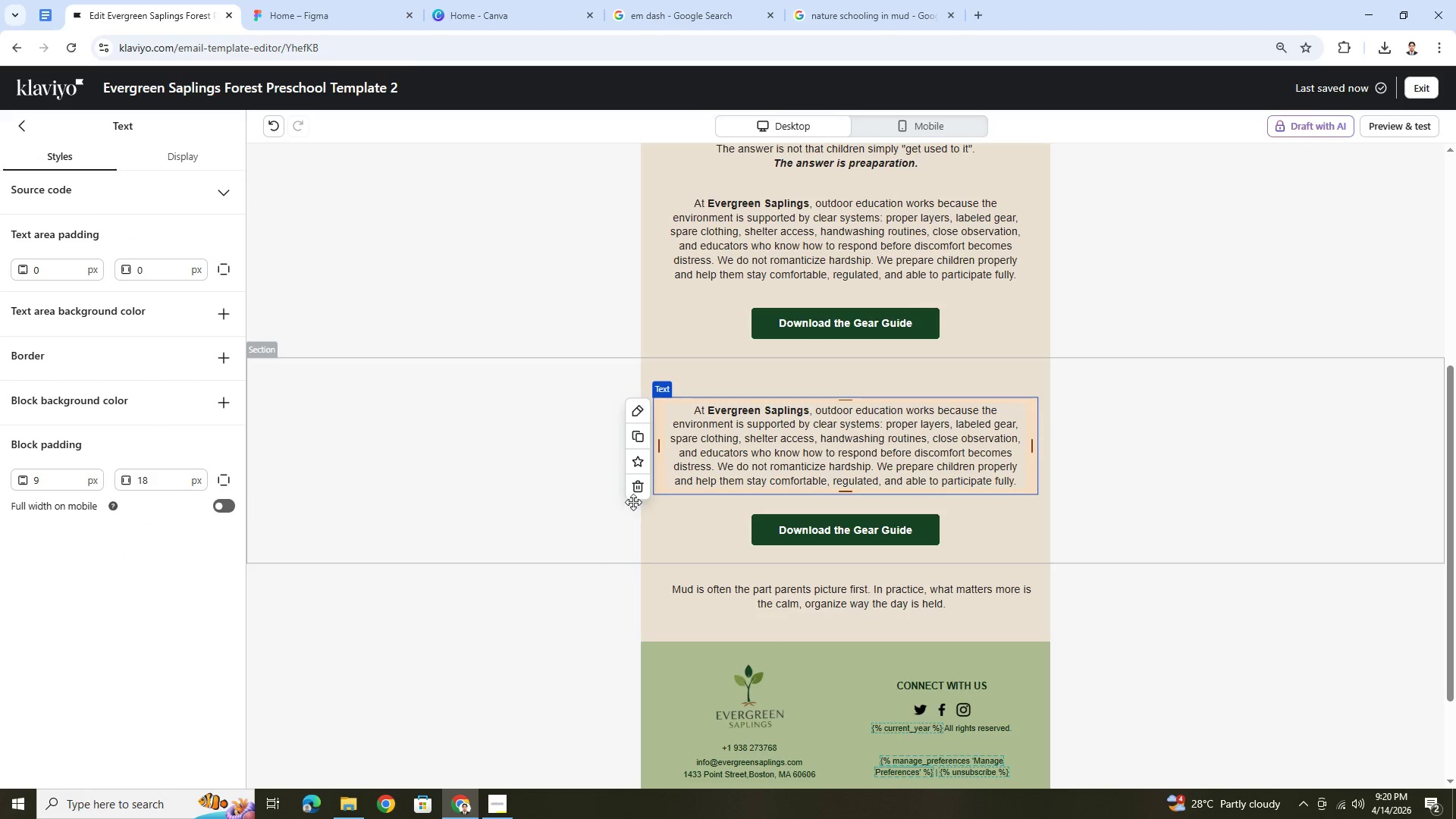 
left_click([639, 496])
 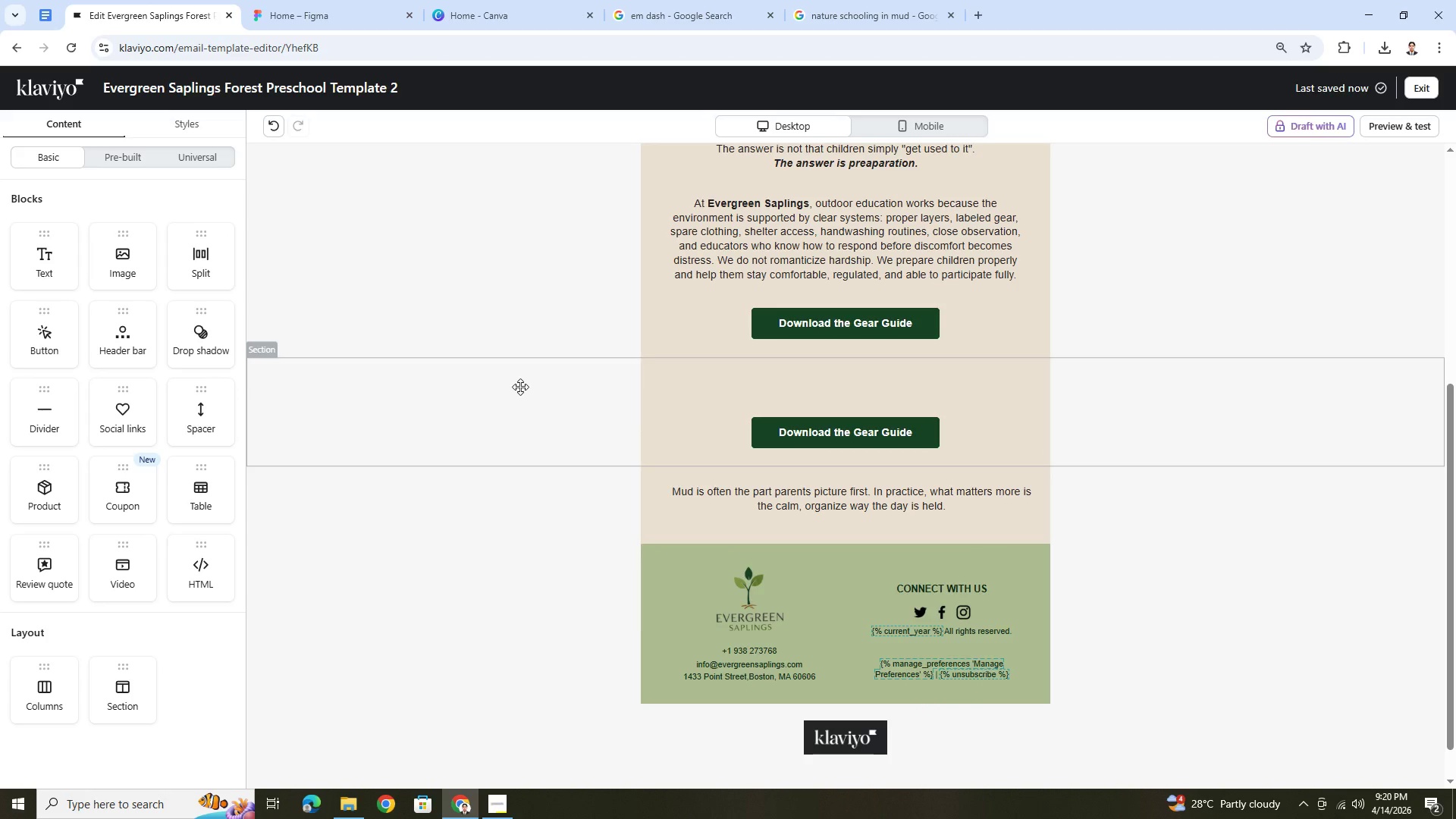 
left_click([520, 387])
 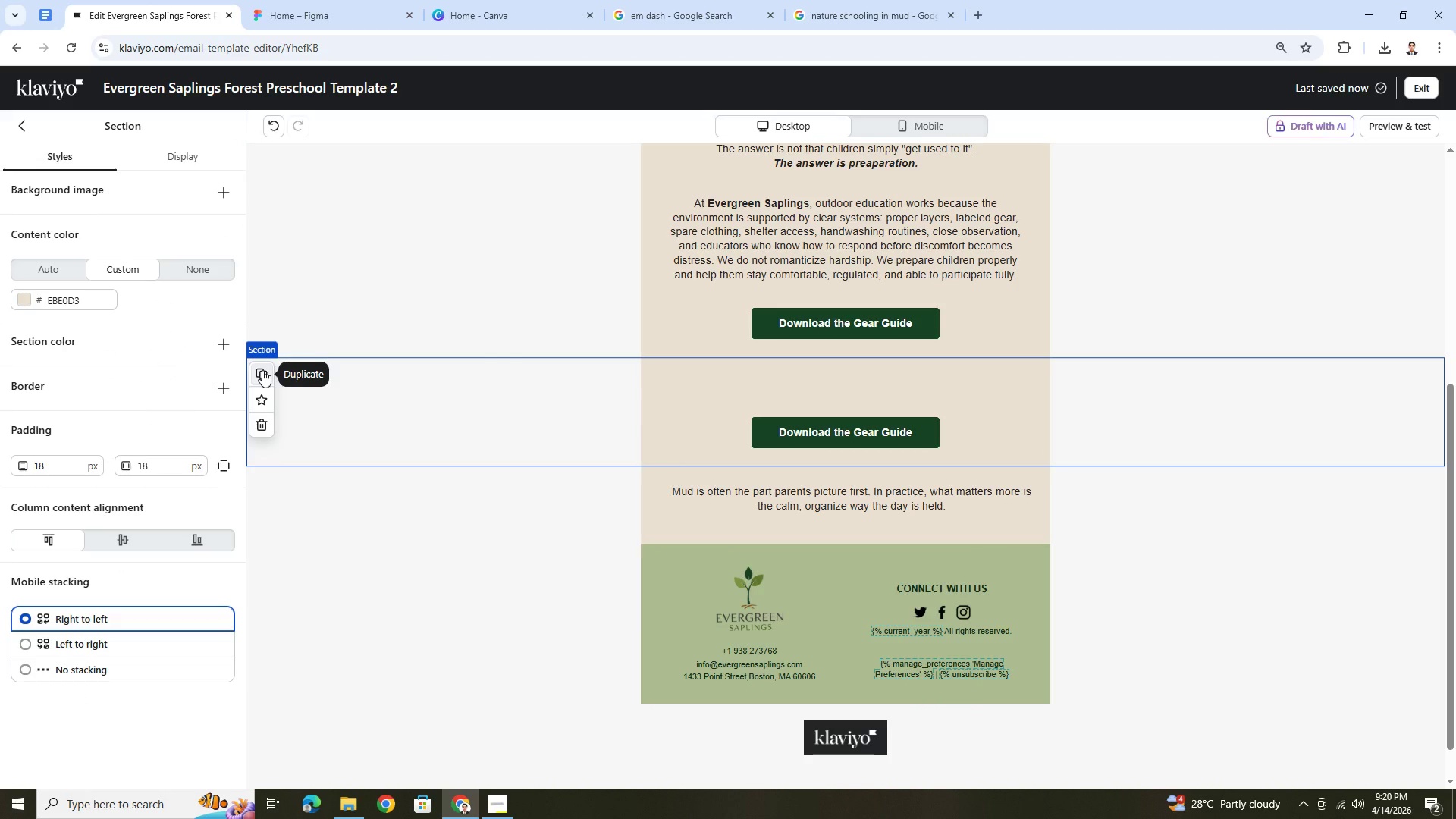 
wait(6.36)
 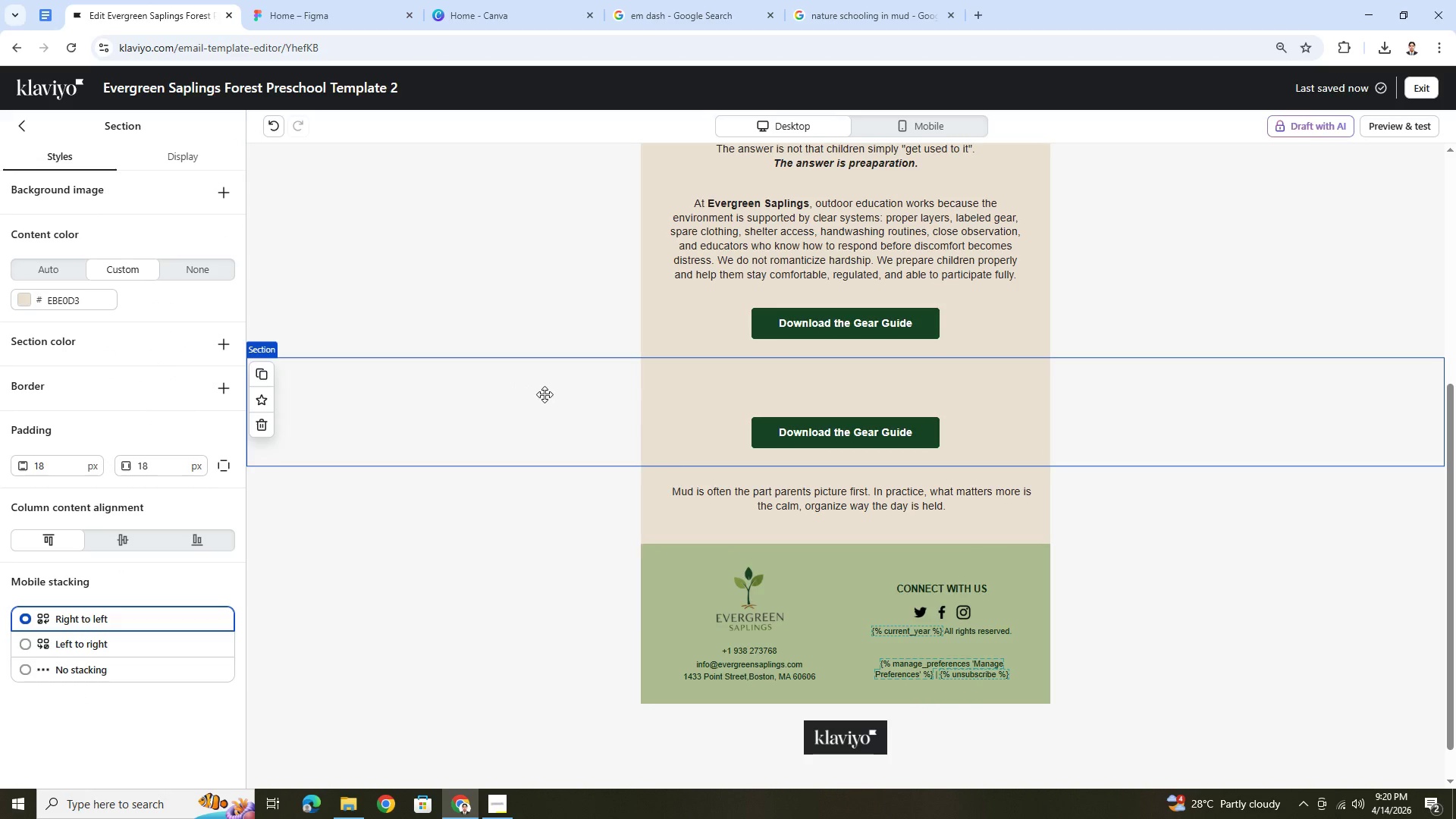 
left_click([849, 444])
 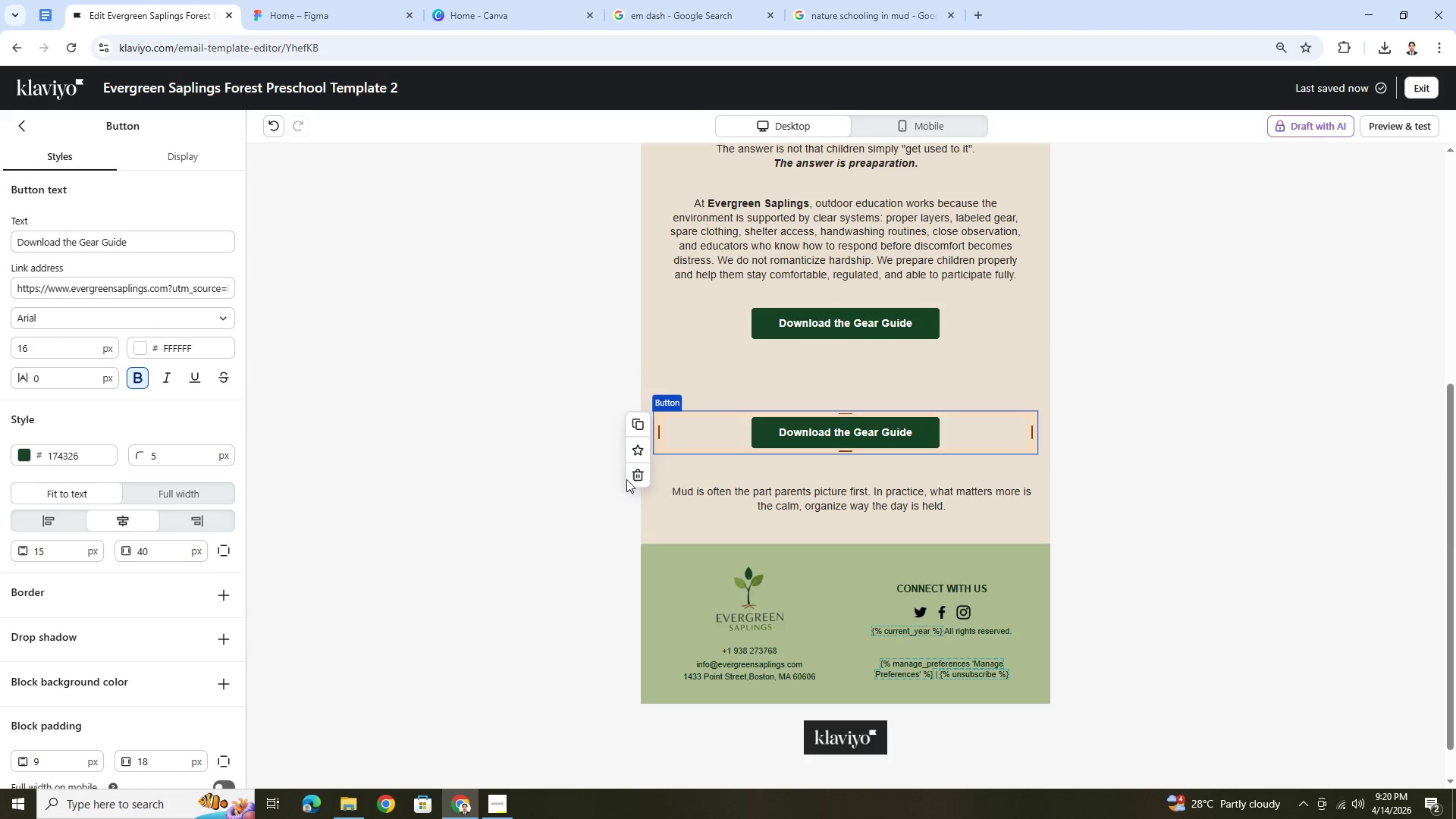 
left_click([634, 472])
 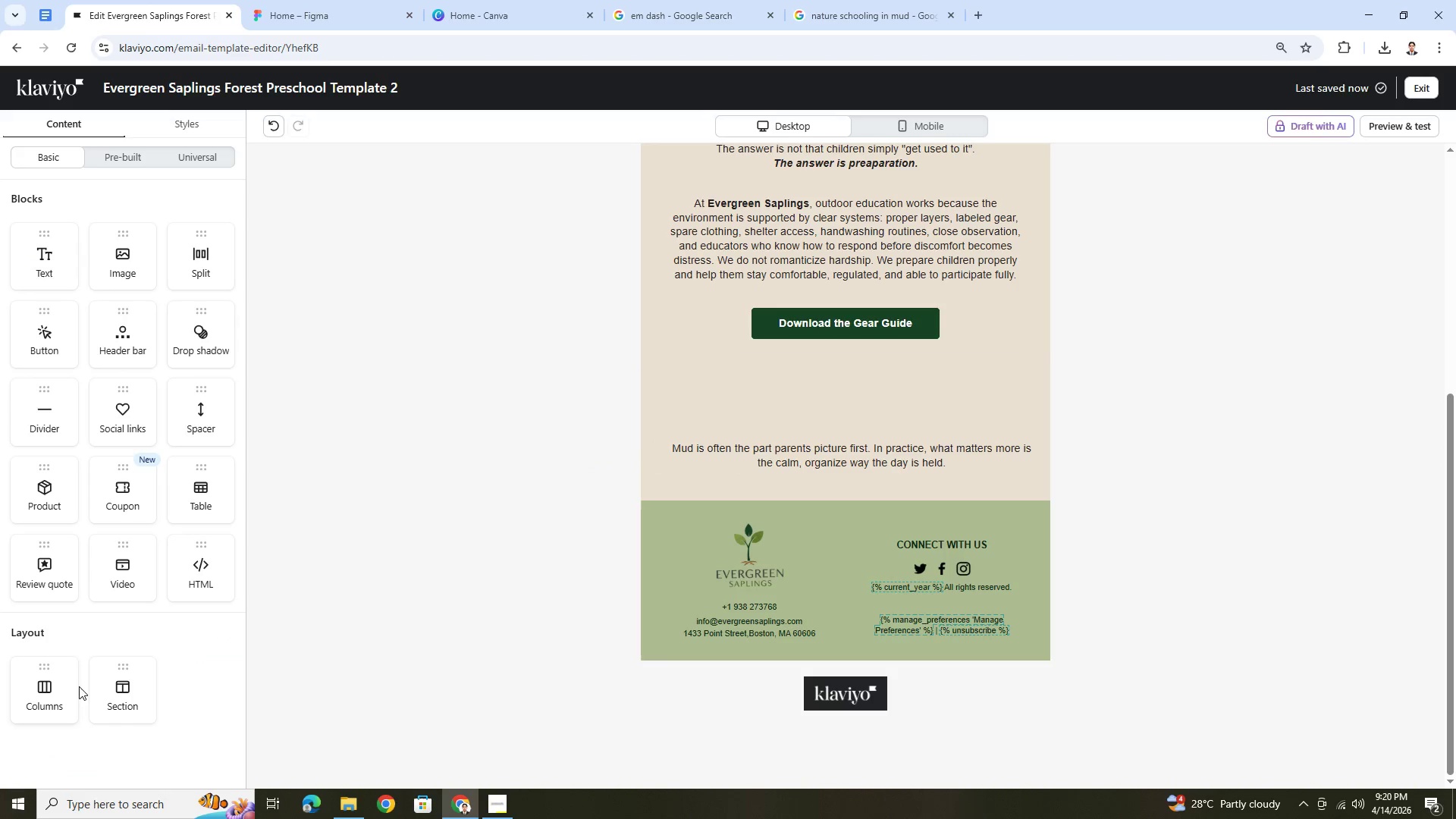 
left_click_drag(start_coordinate=[54, 692], to_coordinate=[866, 392])
 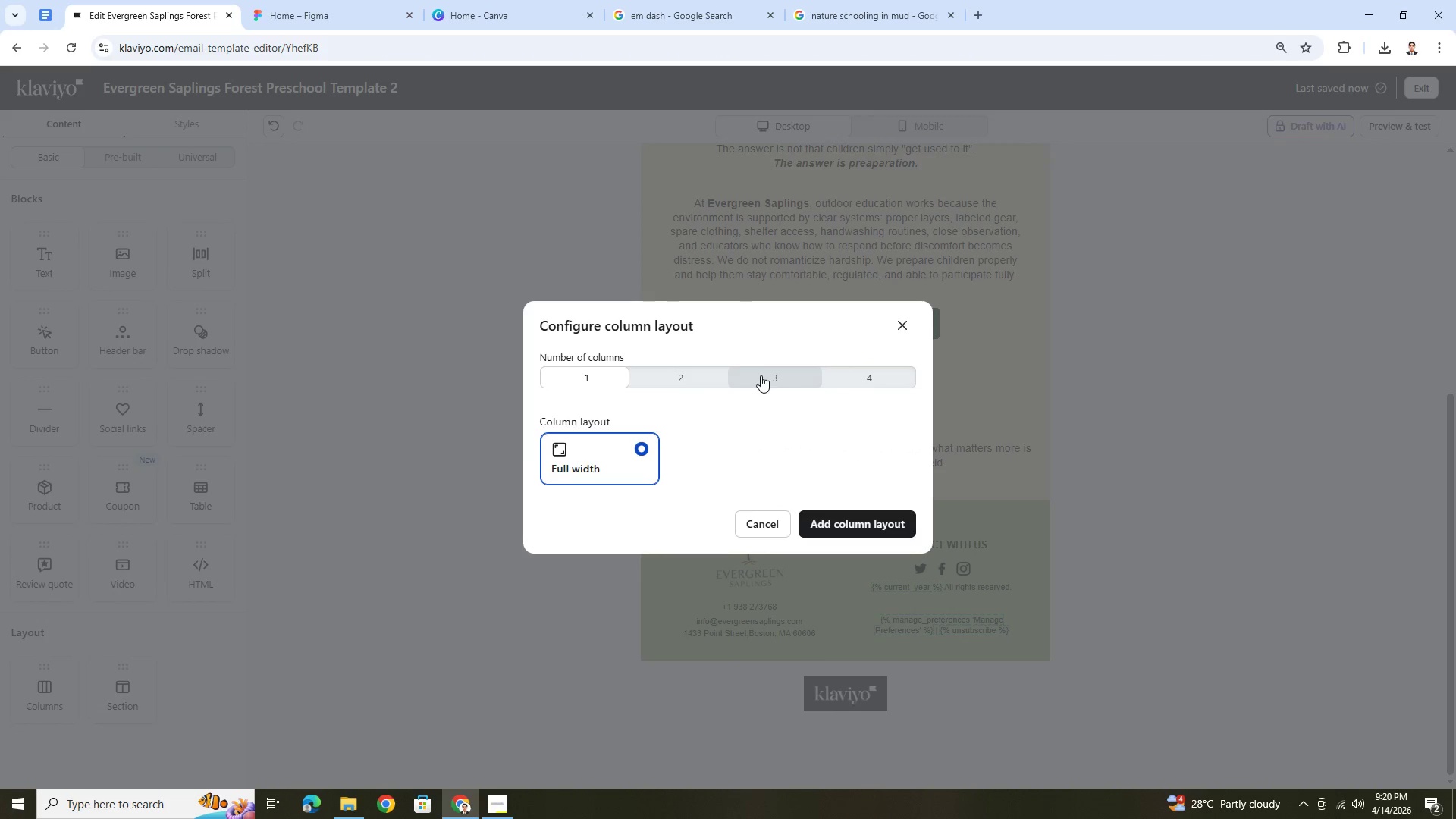 
left_click([761, 375])
 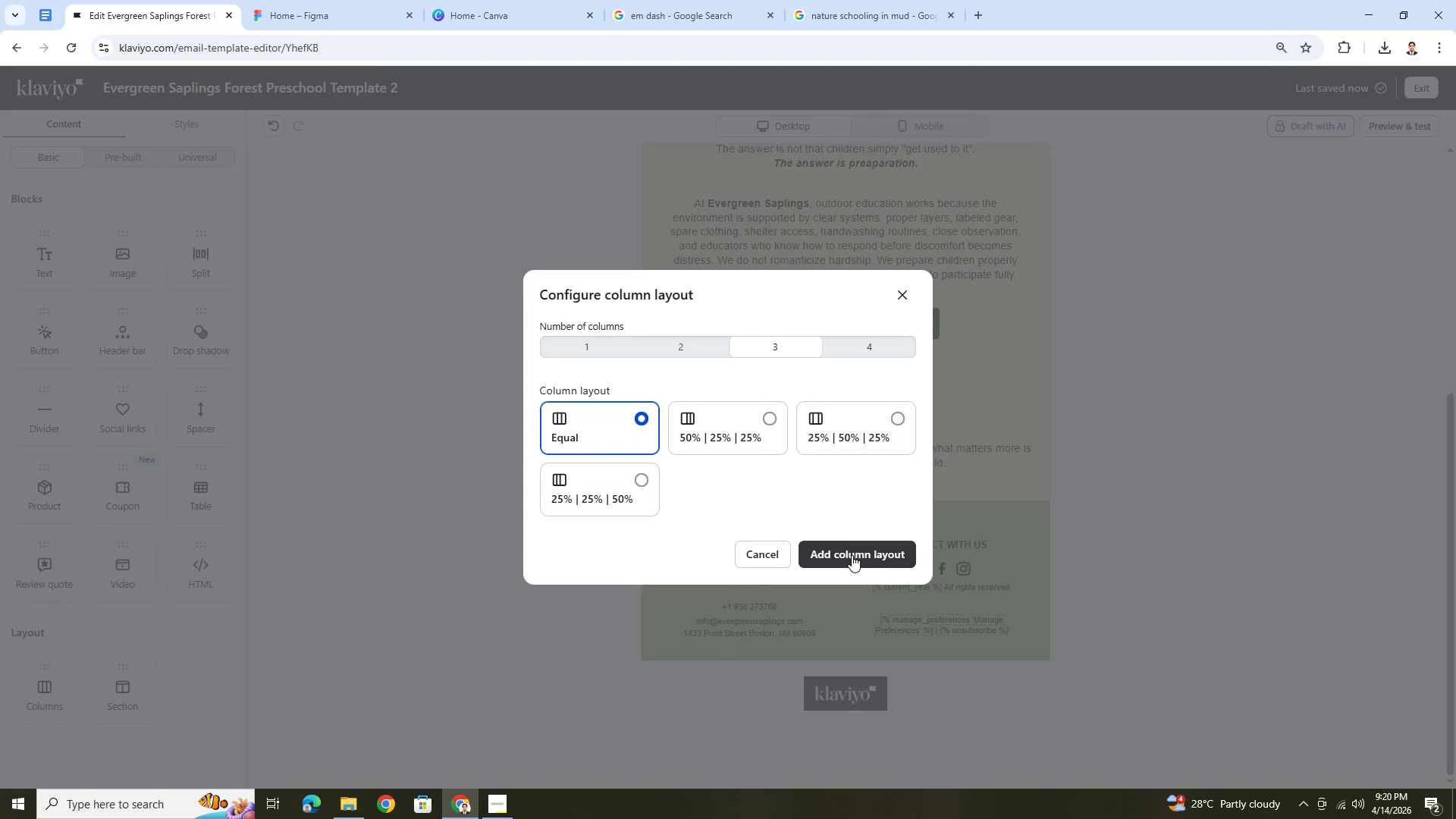 
left_click([852, 555])
 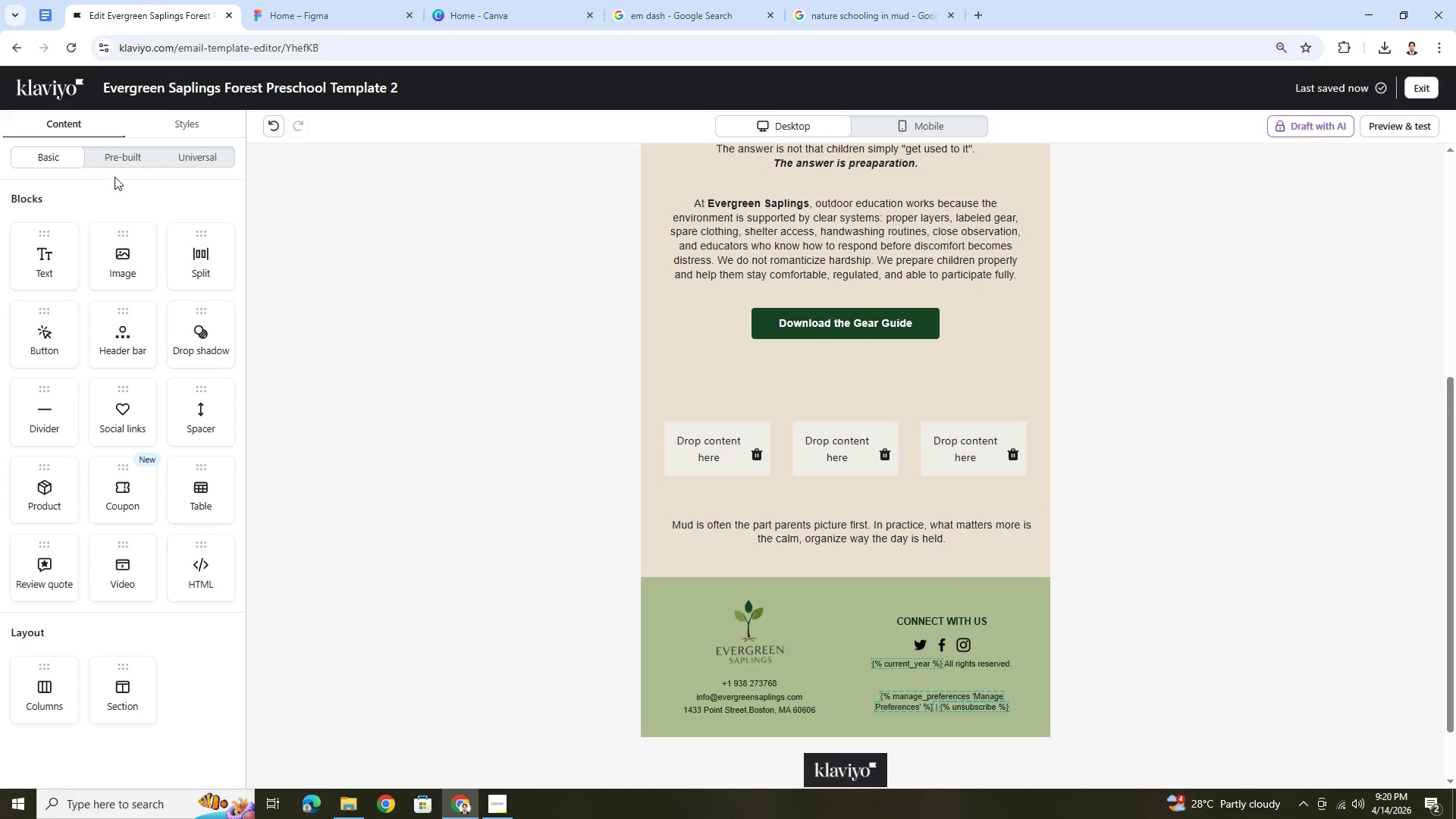 
left_click_drag(start_coordinate=[55, 270], to_coordinate=[746, 466])
 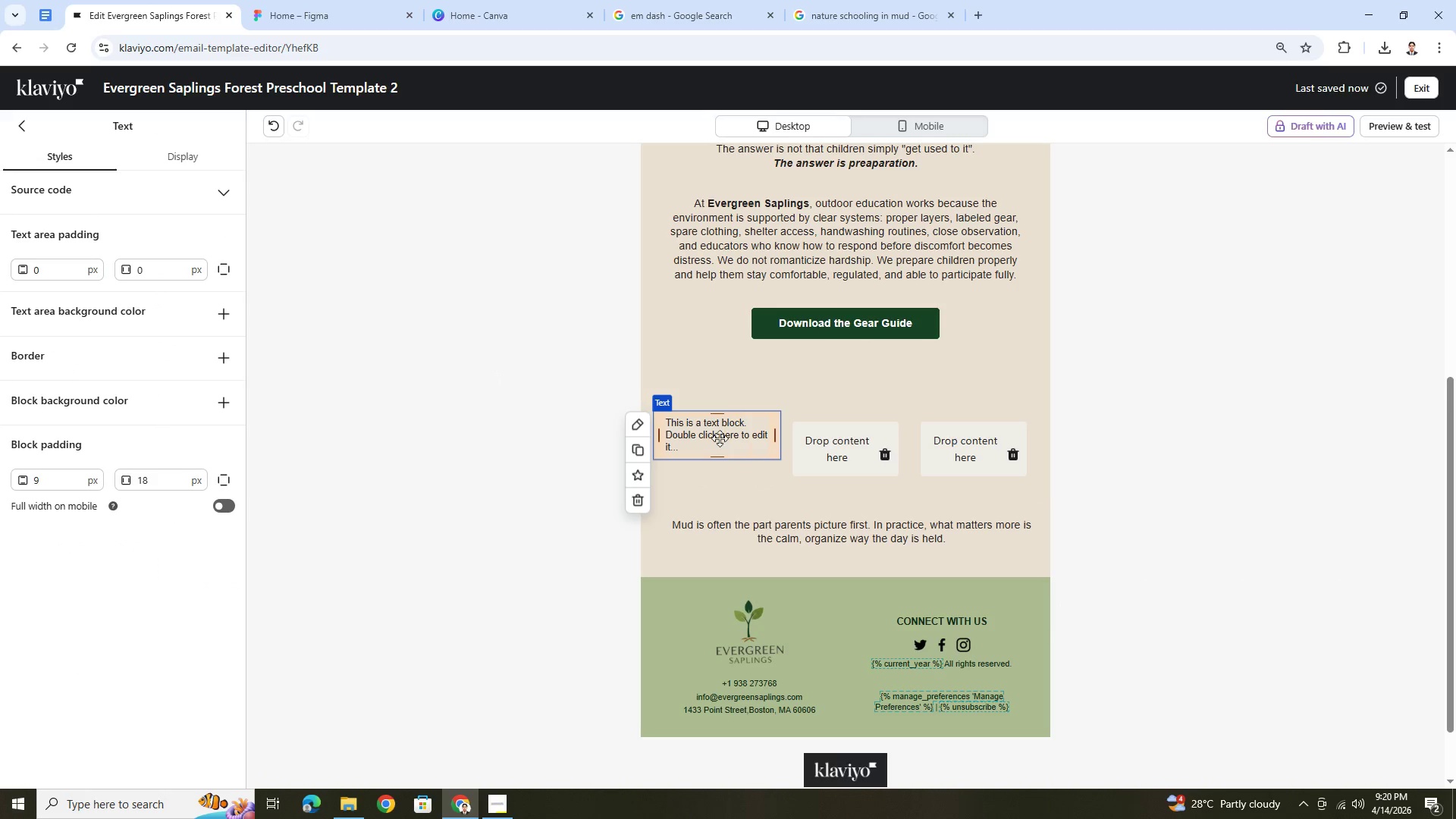 
double_click([718, 431])
 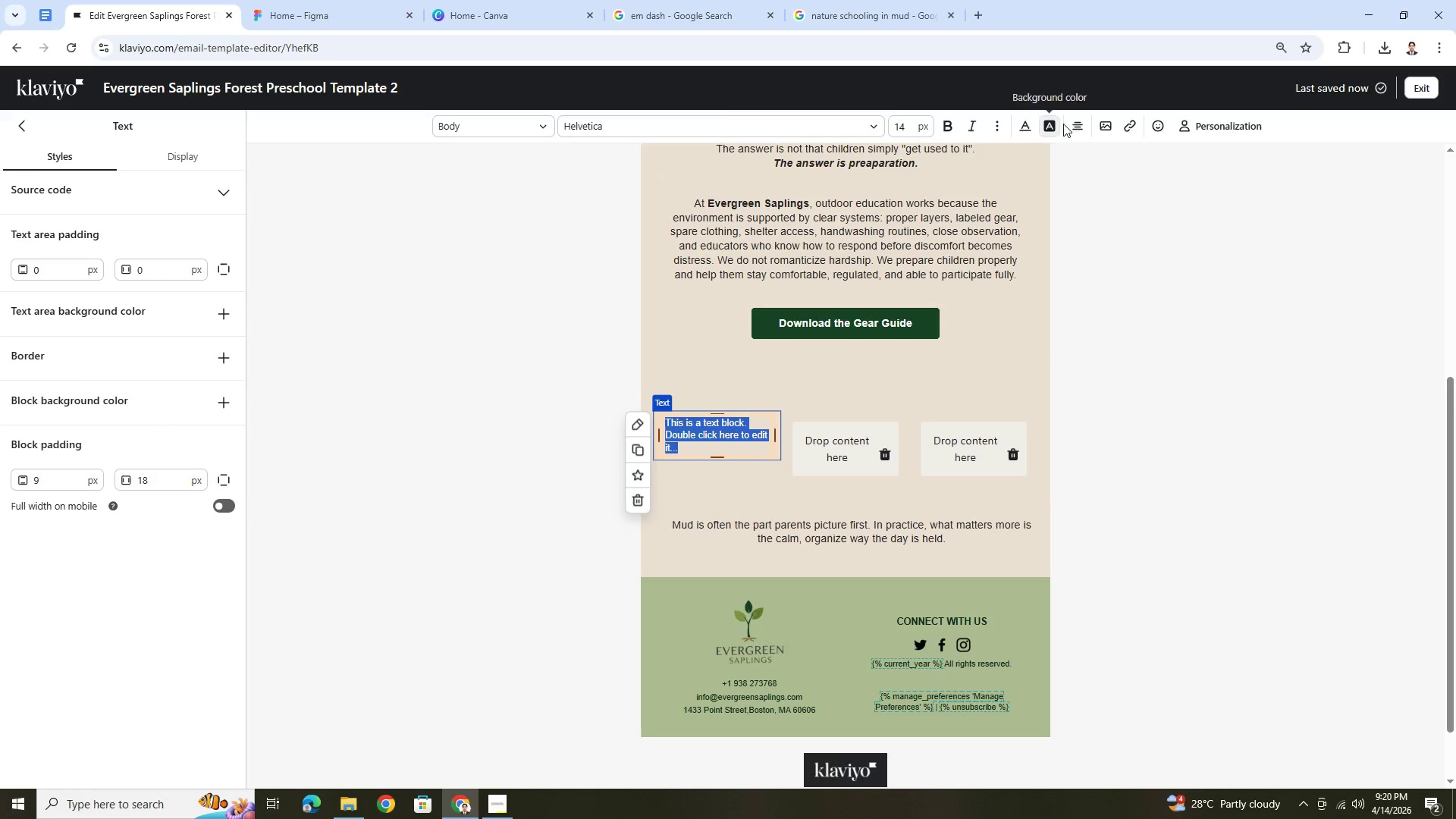 
left_click([1071, 124])
 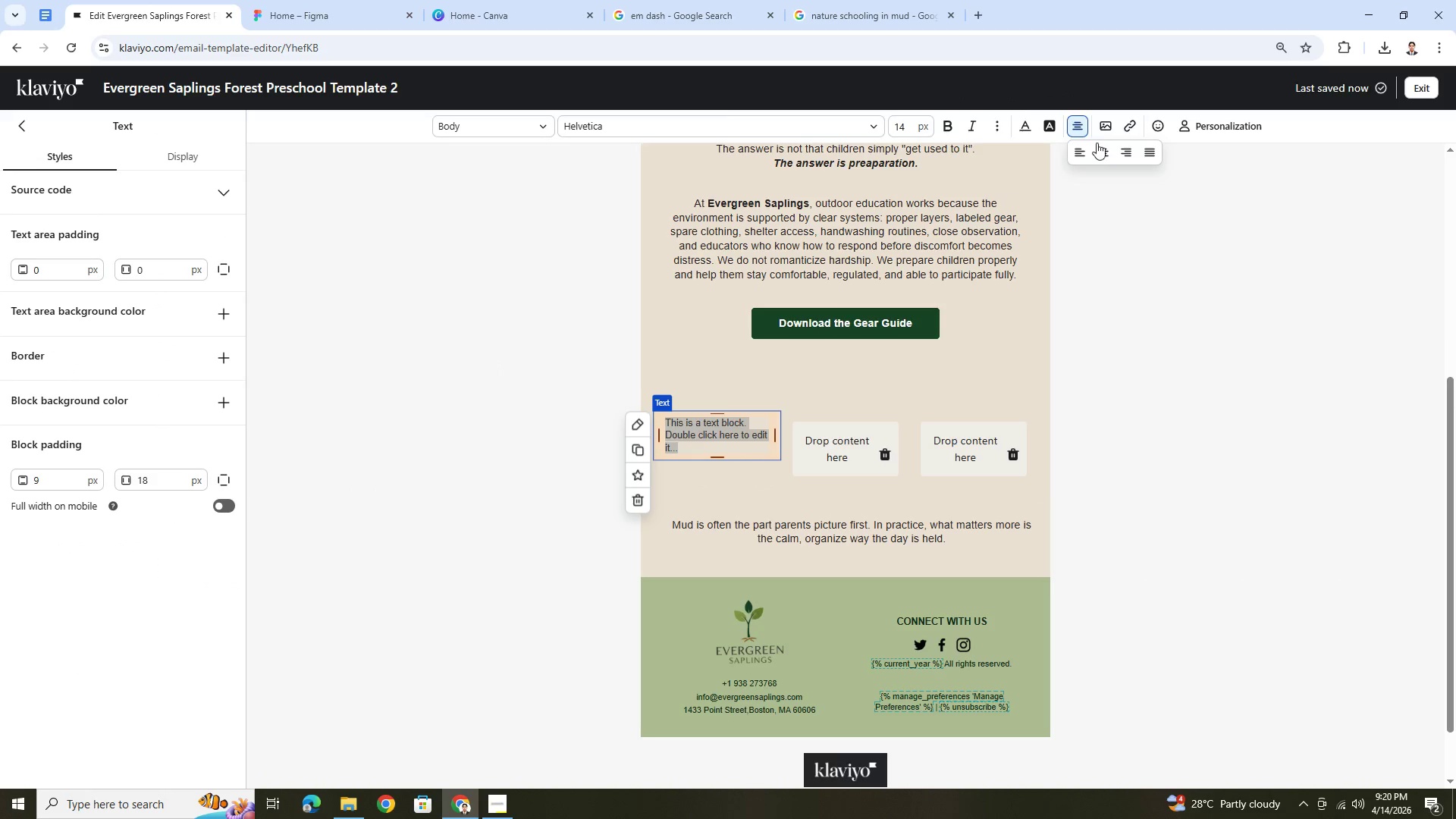 
left_click([1100, 147])
 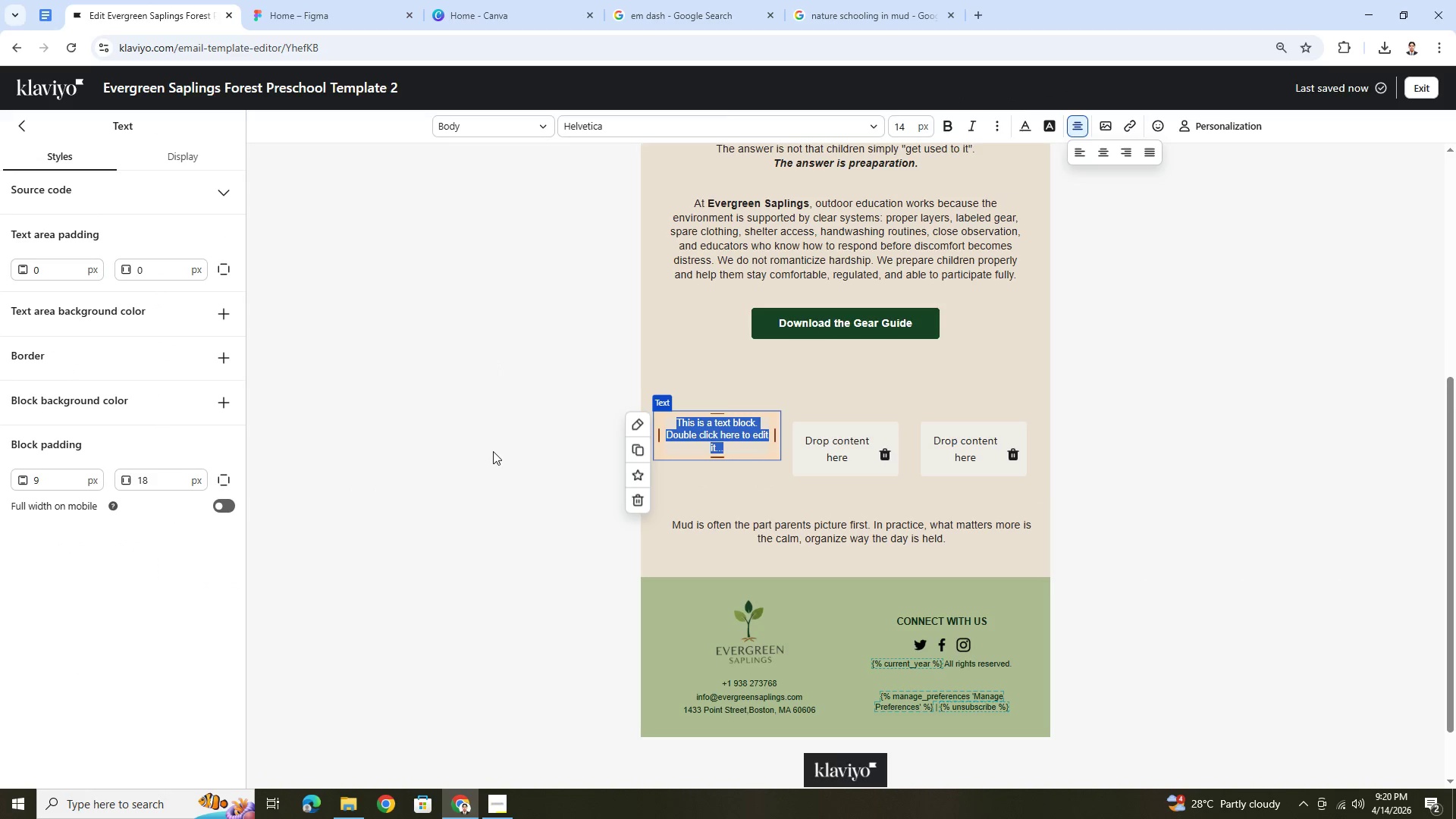 
left_click([493, 451])
 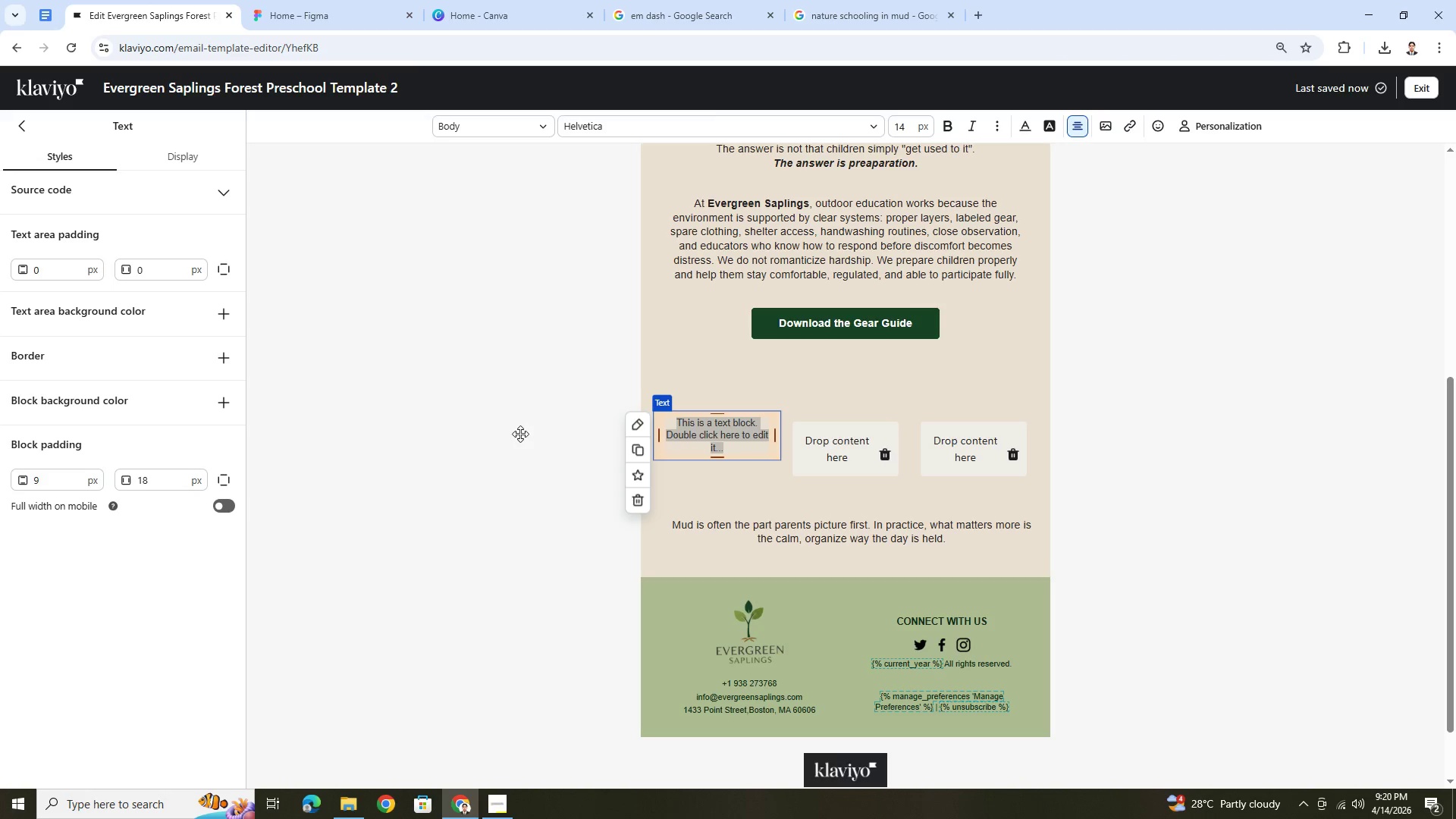 
left_click([526, 441])
 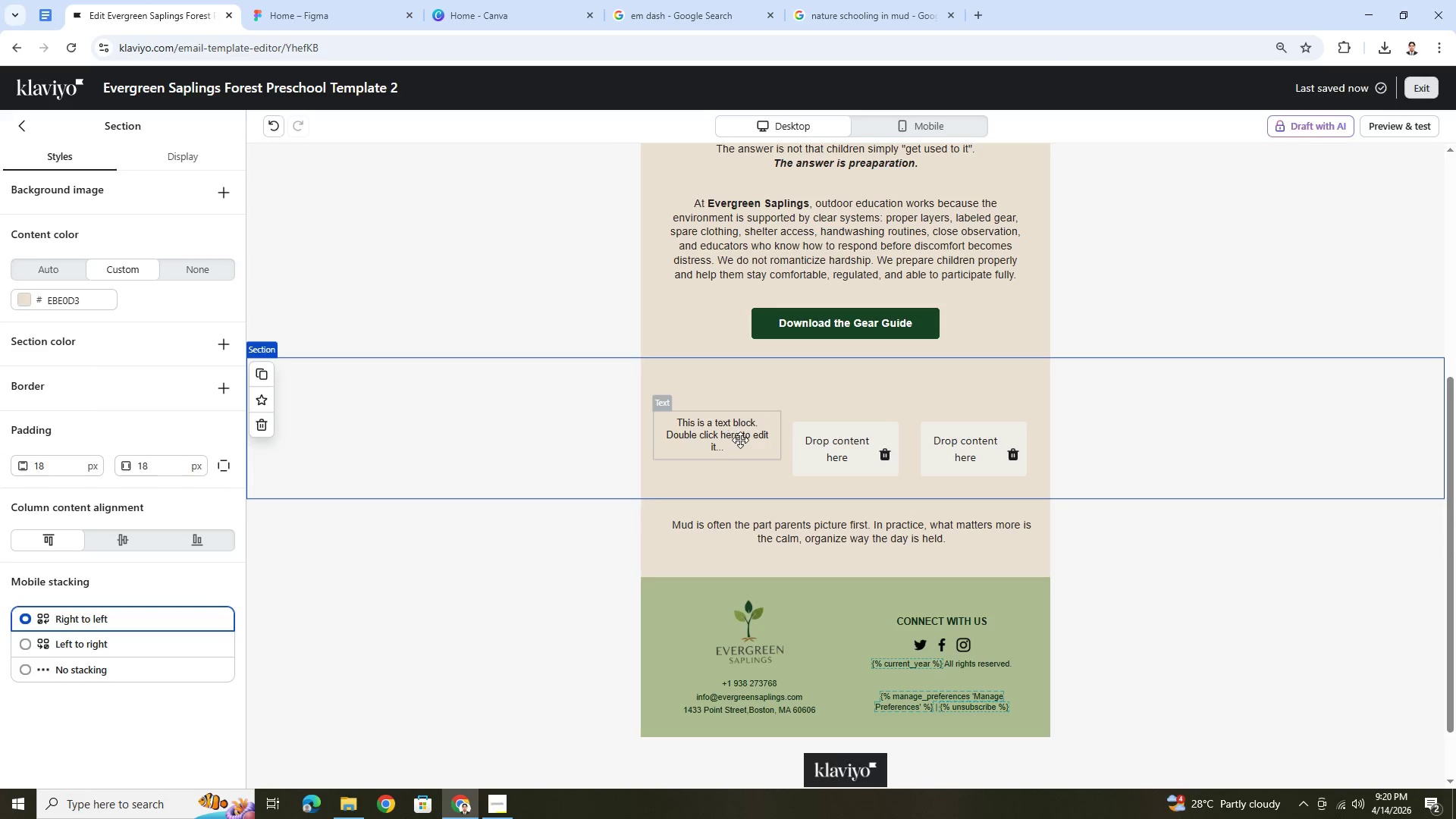 
left_click([740, 440])
 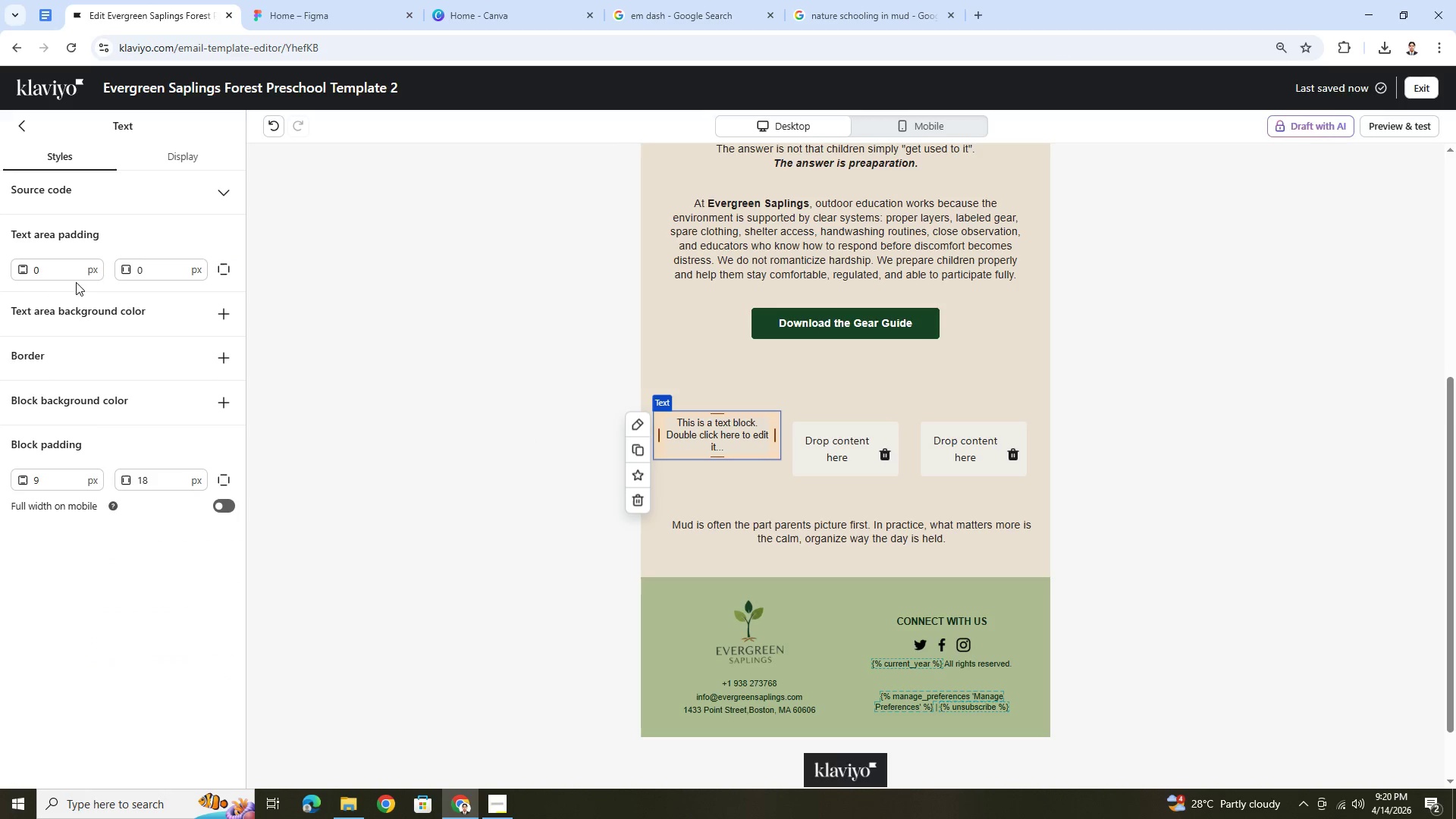 
mouse_move([243, 318])
 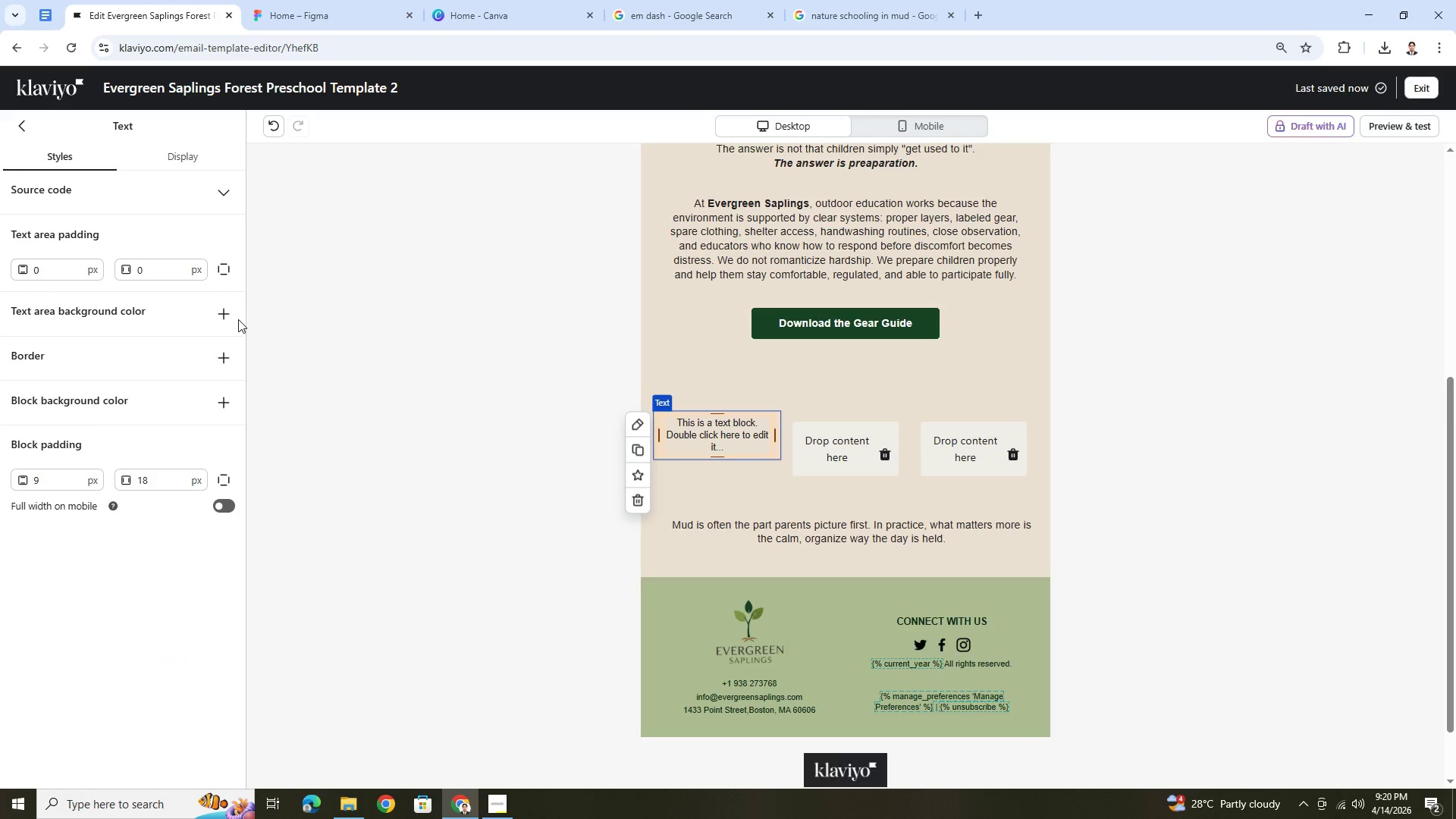 
left_click([224, 312])
 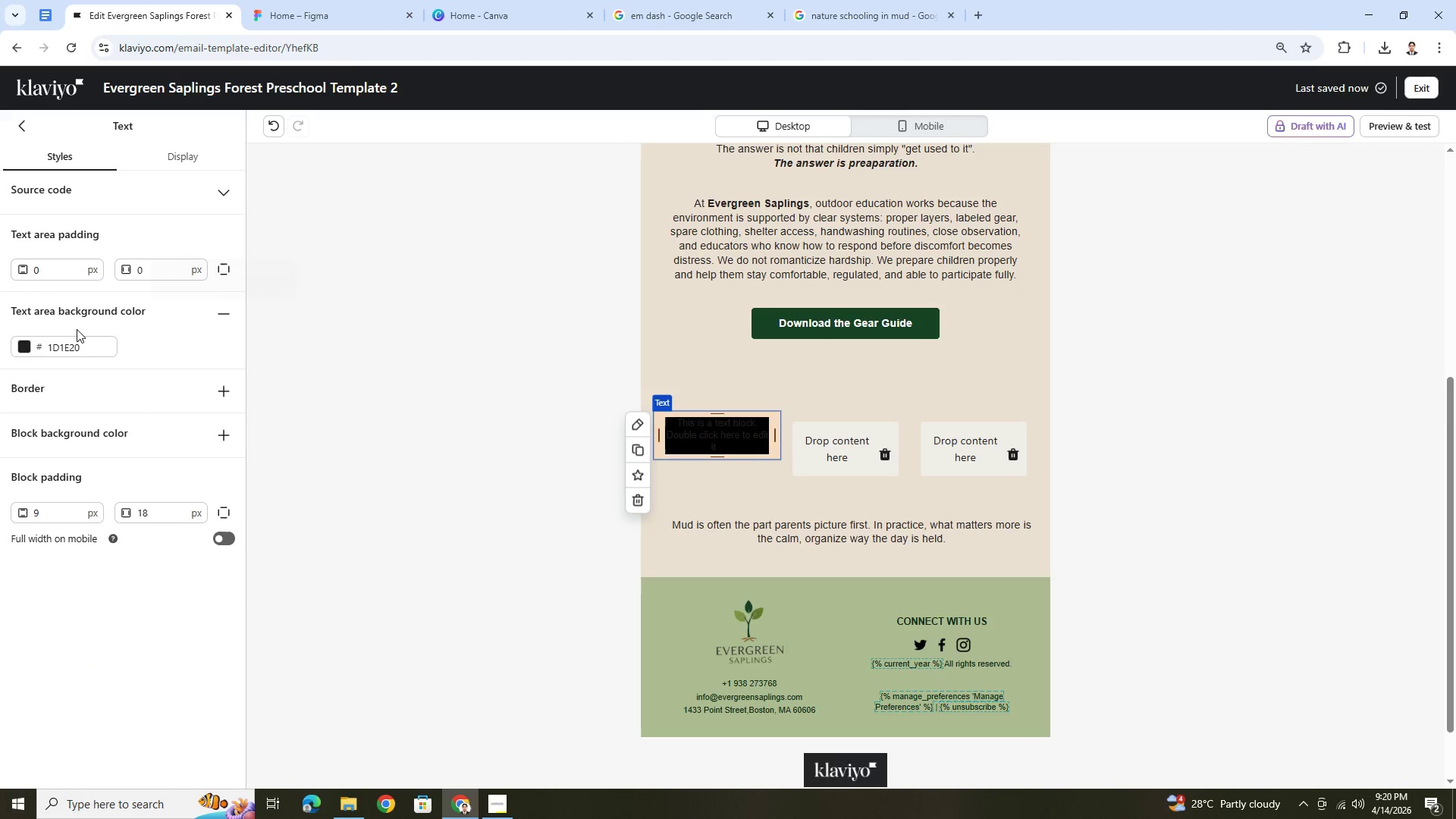 
left_click([80, 338])
 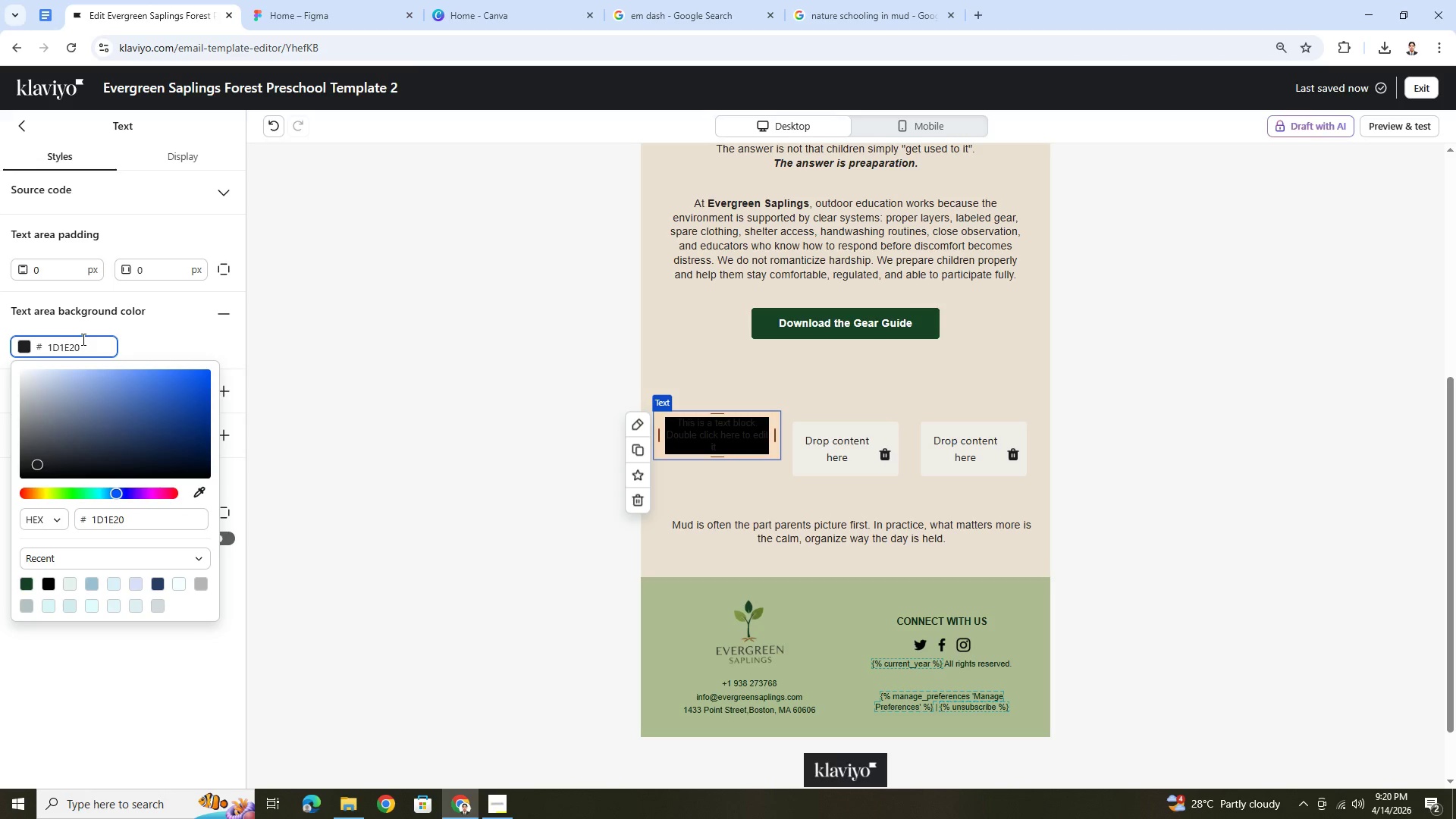 
double_click([83, 340])
 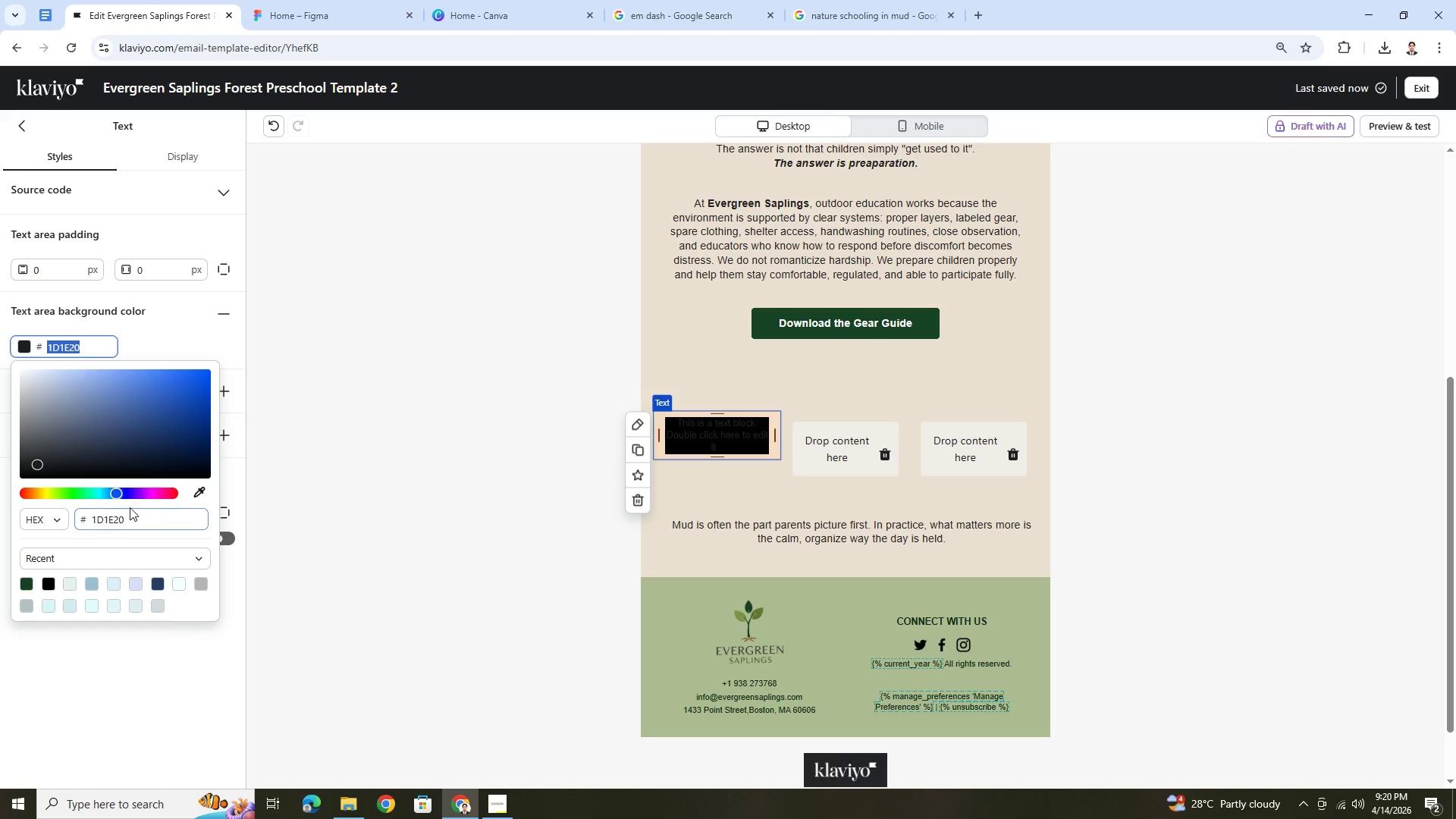 
left_click([196, 491])
 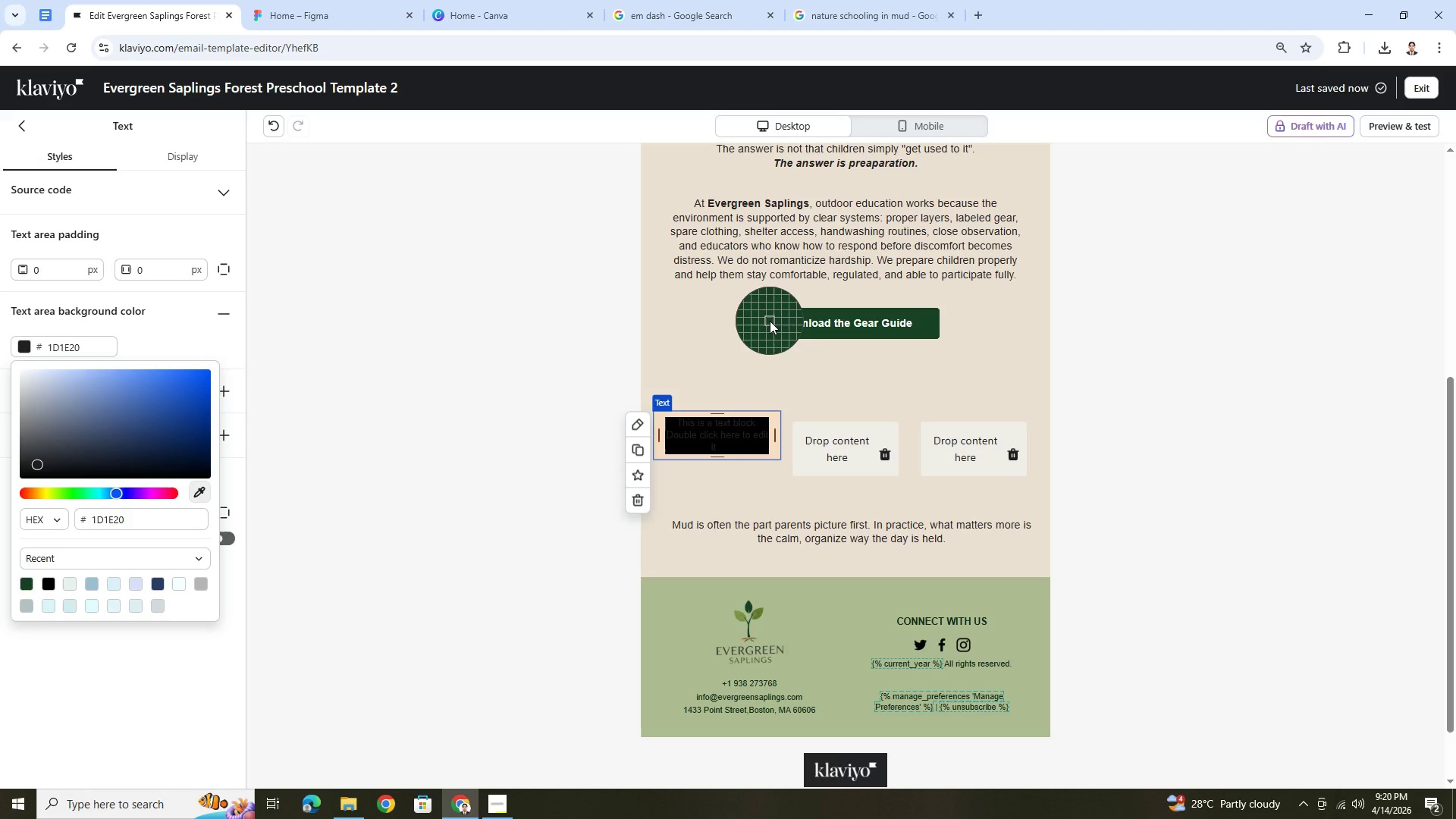 
scroll: coordinate [775, 328], scroll_direction: up, amount: 2.0
 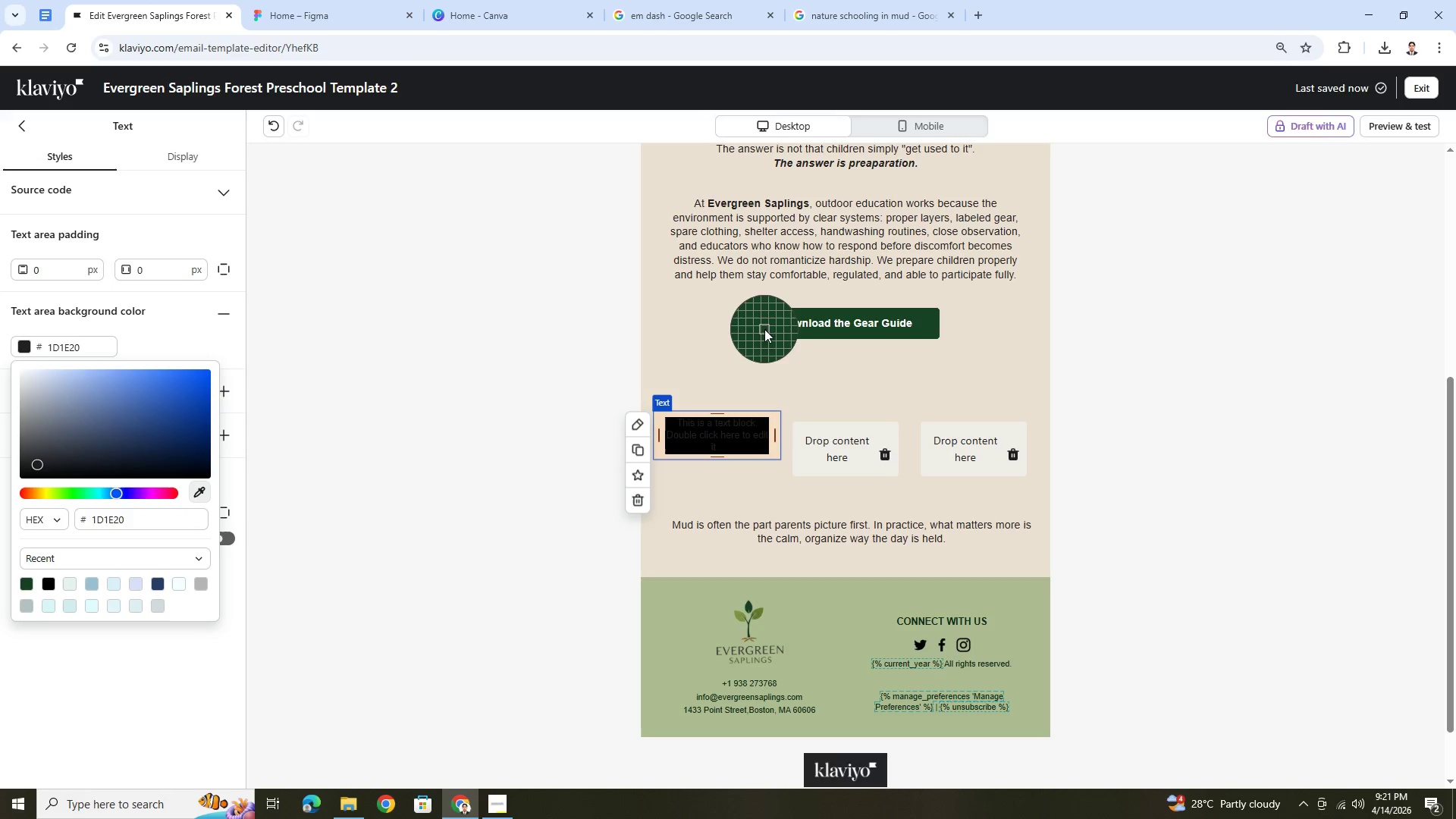 
left_click([761, 323])
 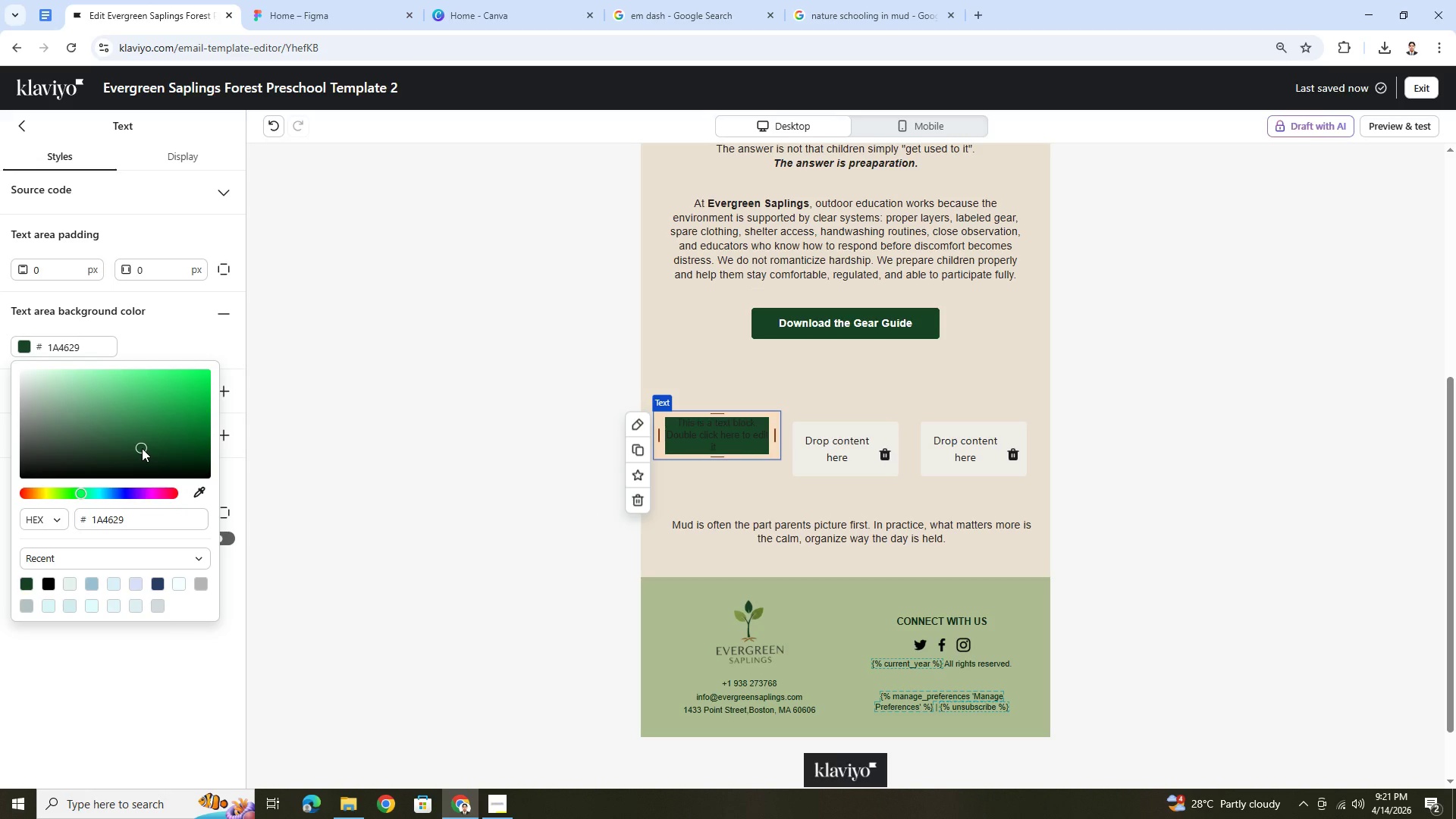 
left_click([844, 408])
 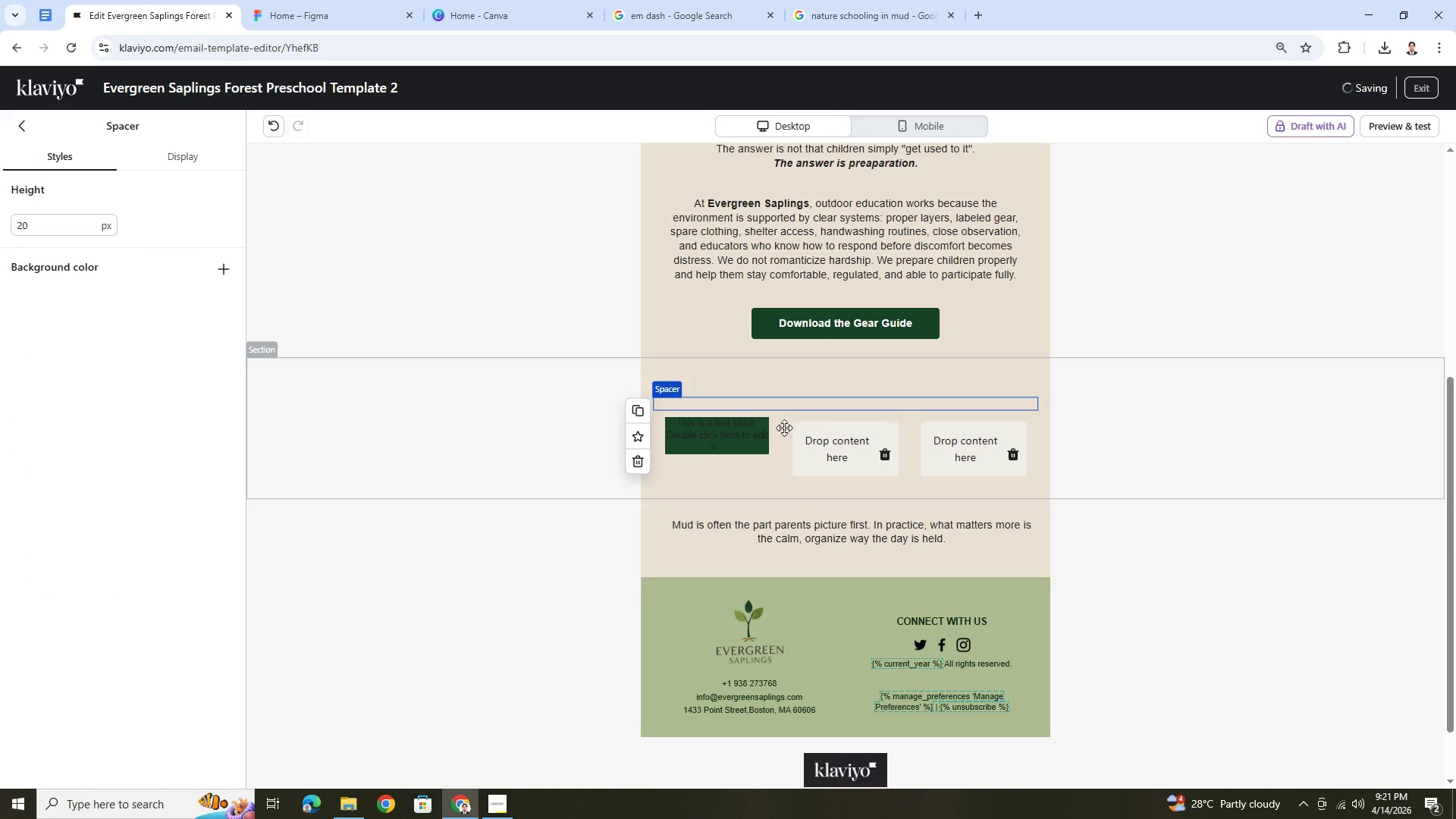 
left_click([745, 428])
 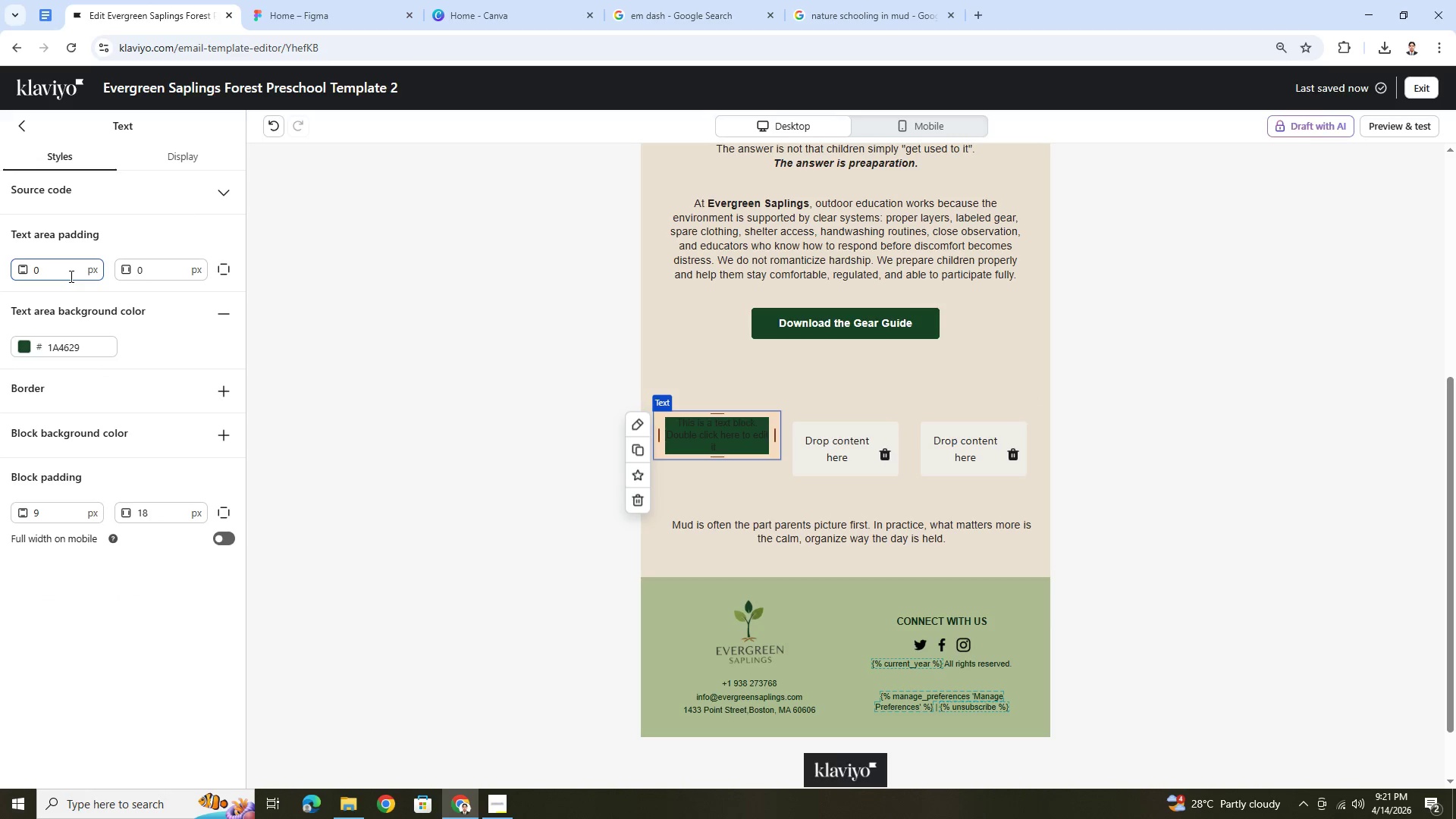 
double_click([70, 276])
 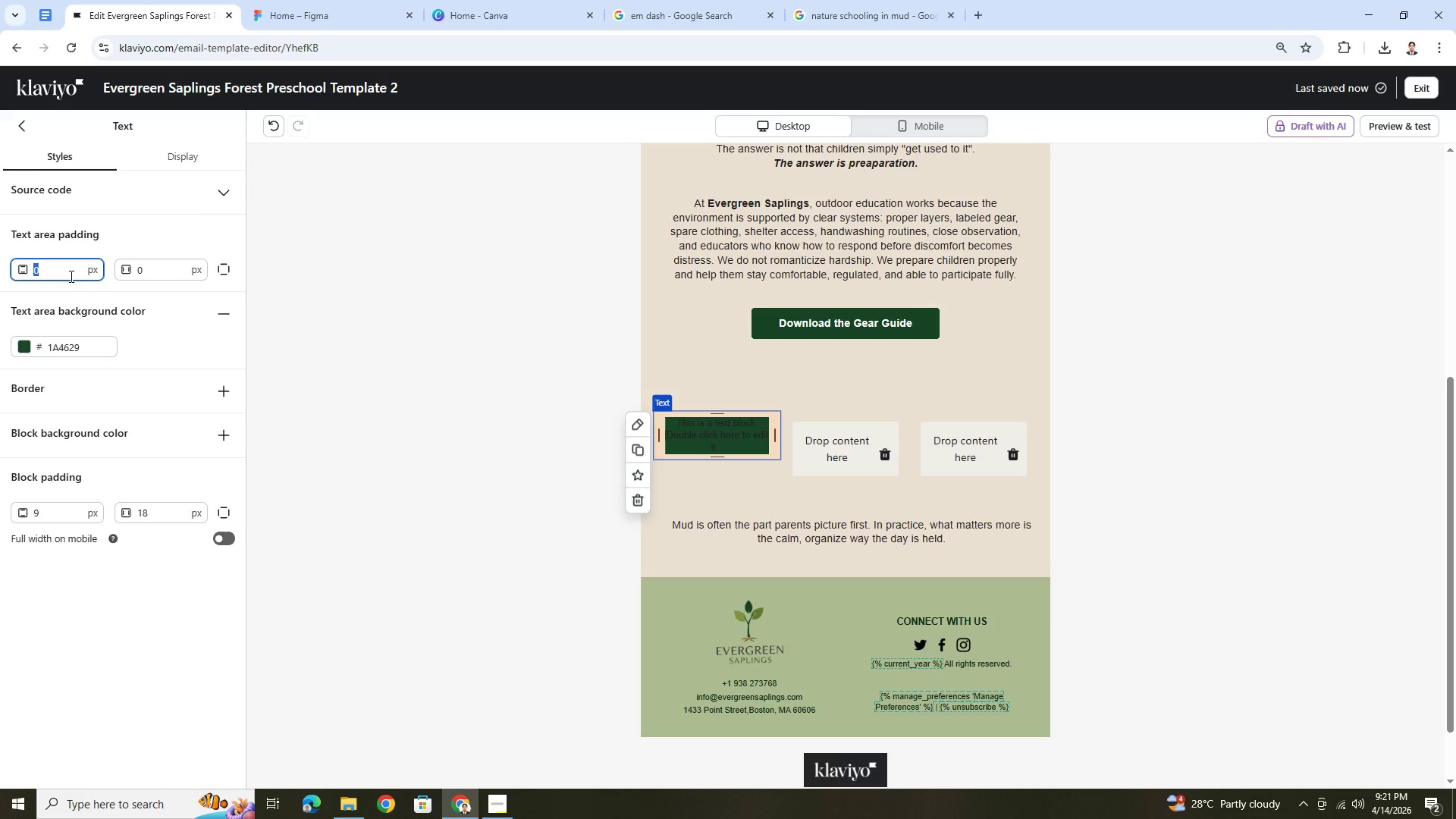 
key(Numpad1)
 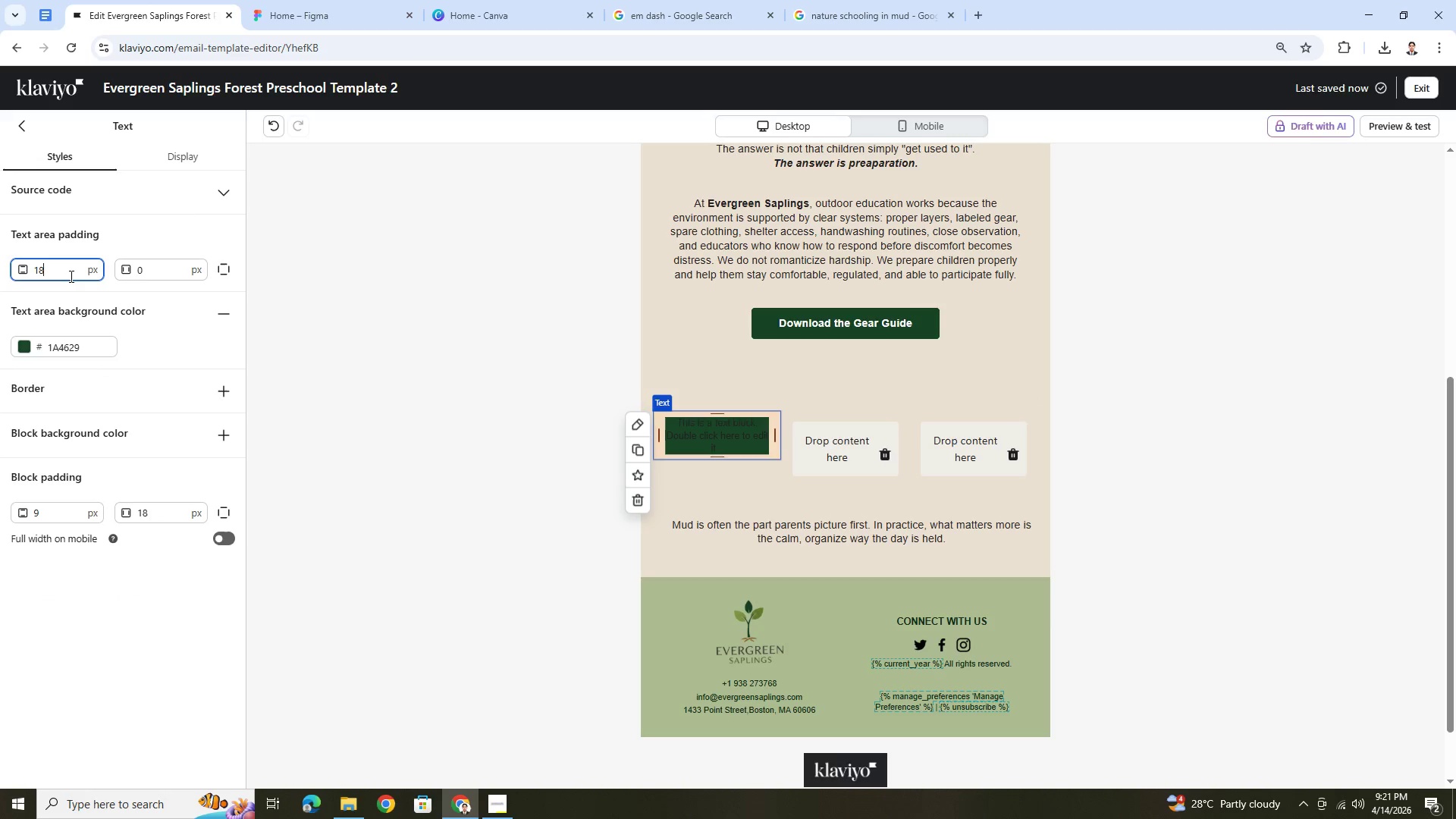 
key(Numpad8)
 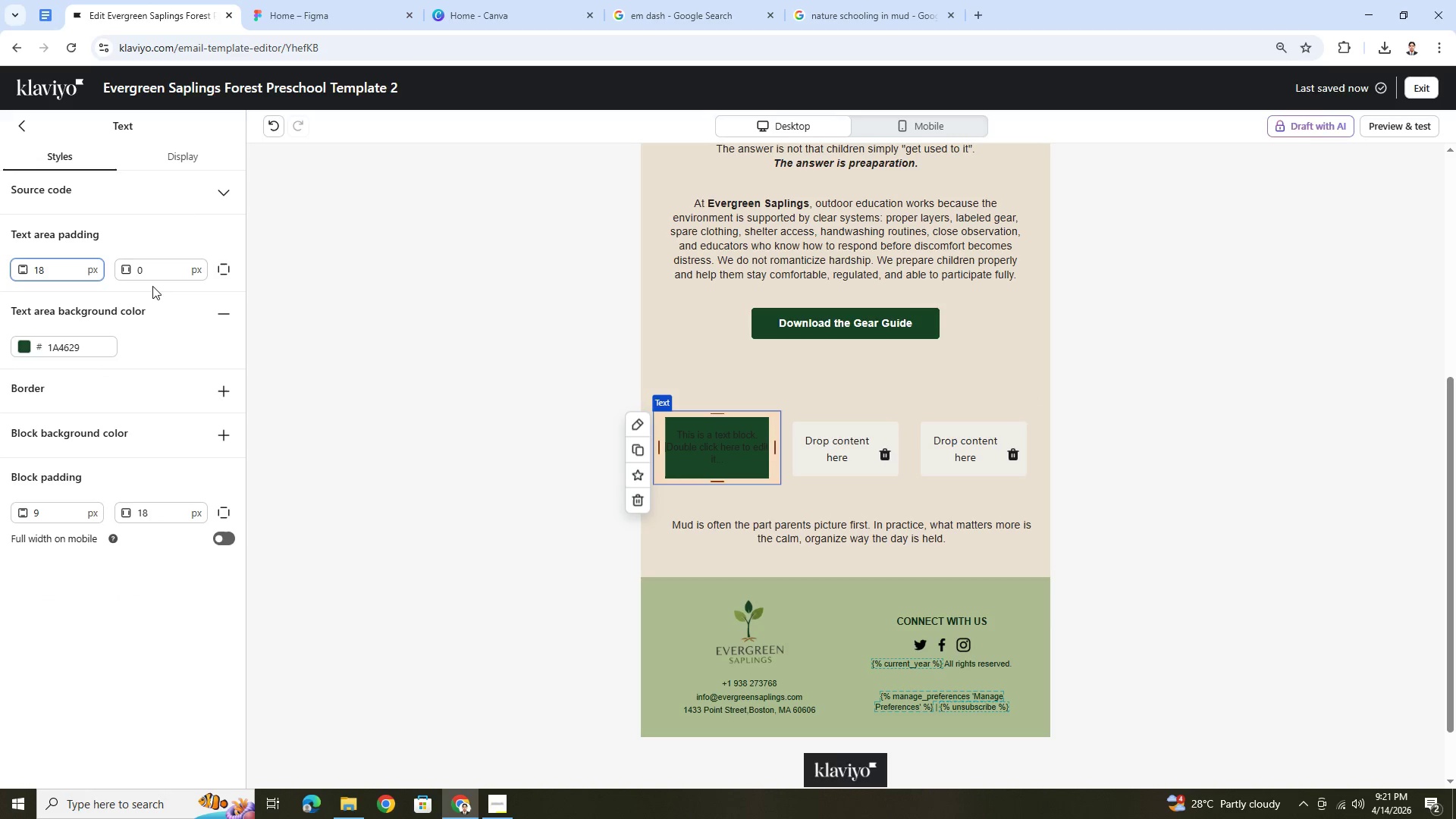 
double_click([161, 268])
 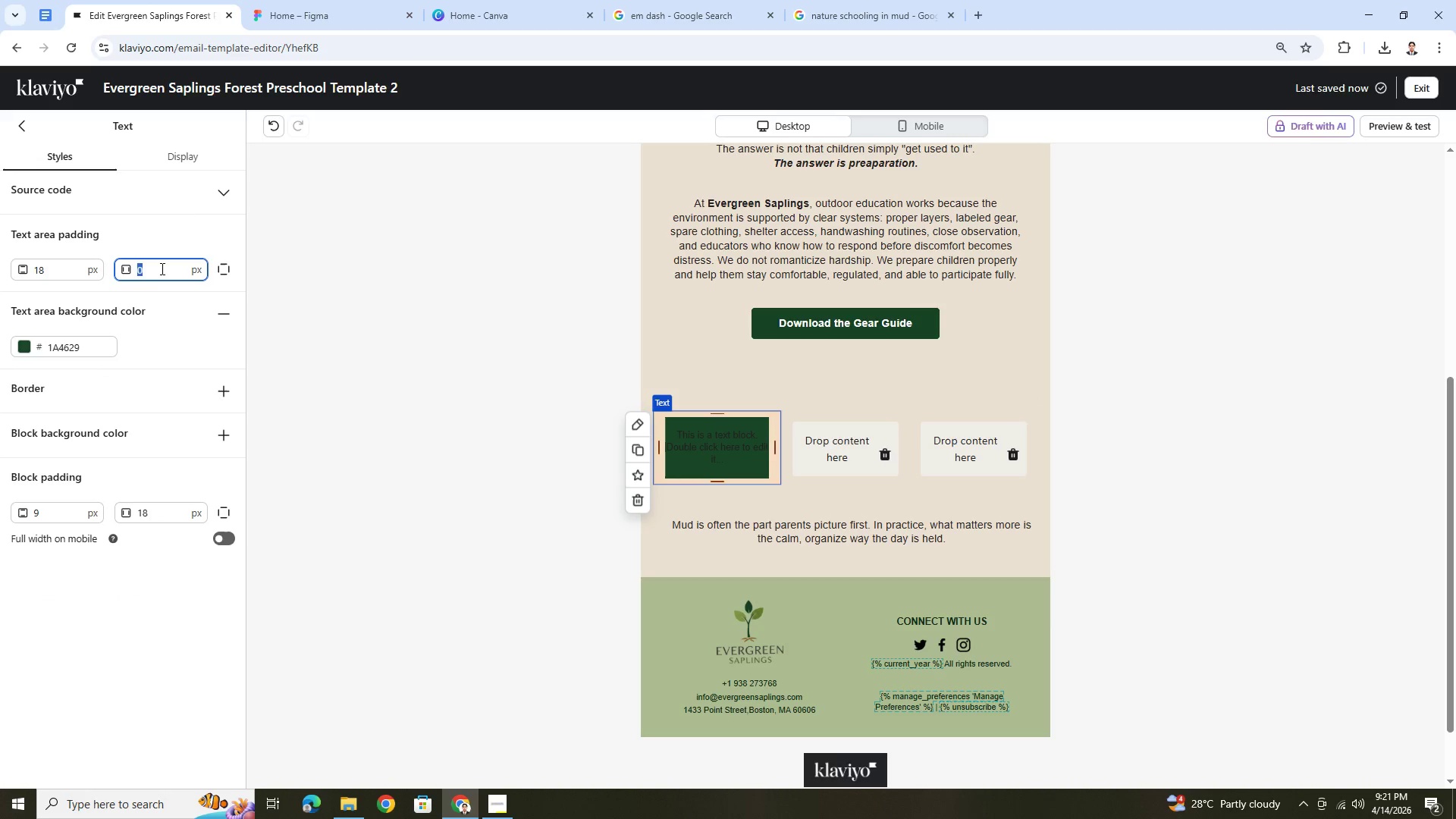 
key(Numpad1)
 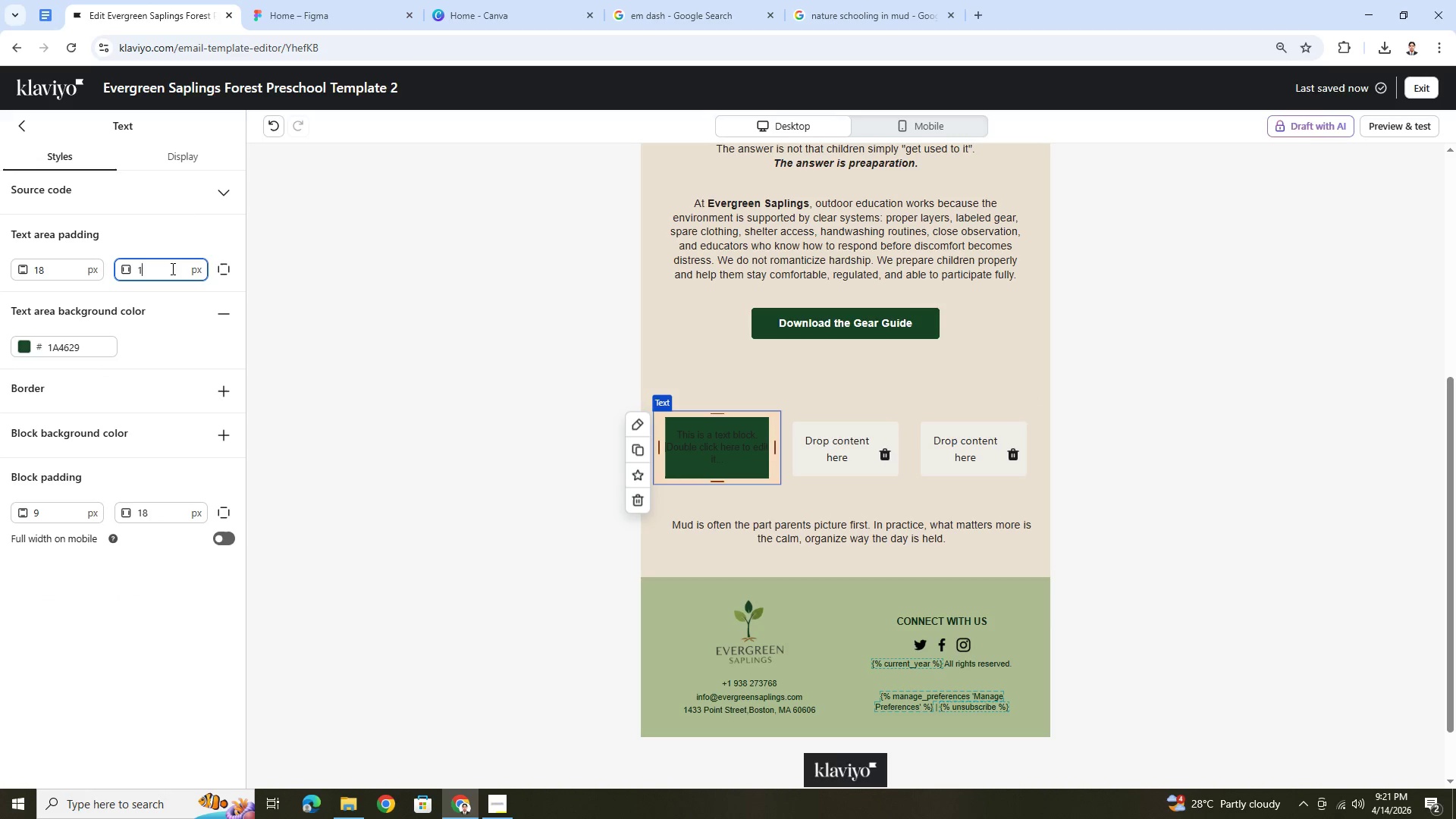 
key(Numpad8)
 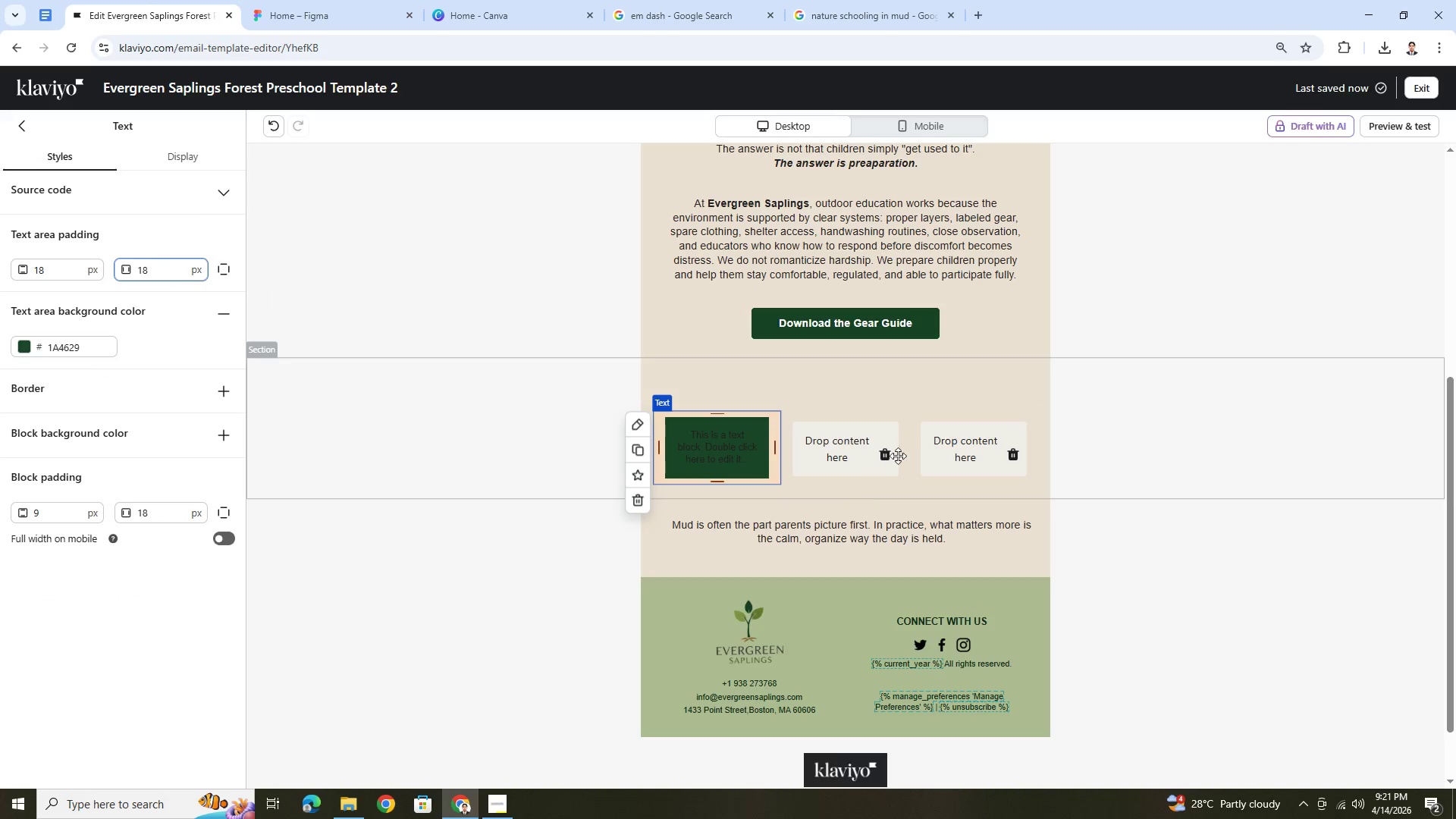 
left_click([899, 452])
 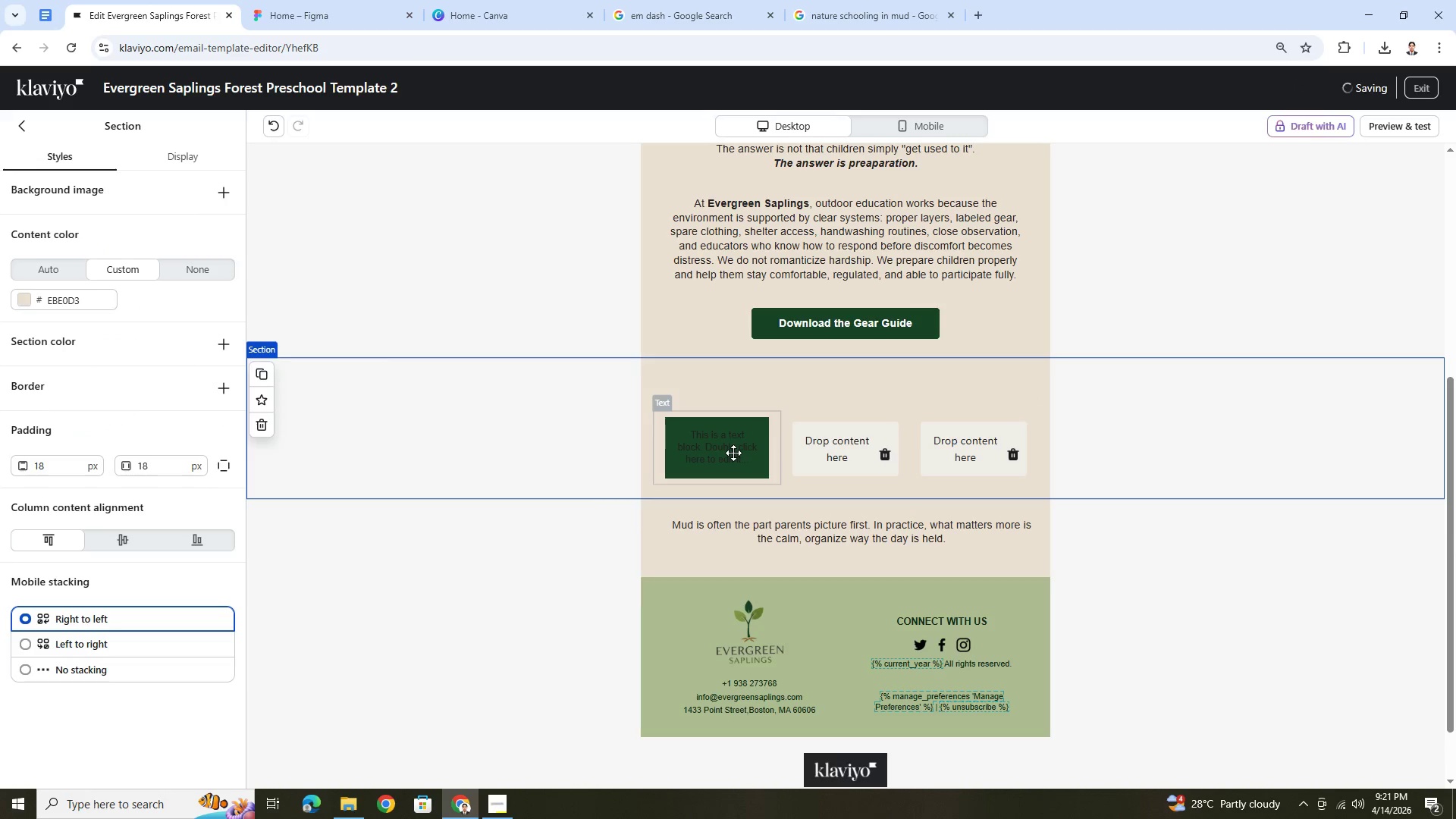 
left_click([733, 453])
 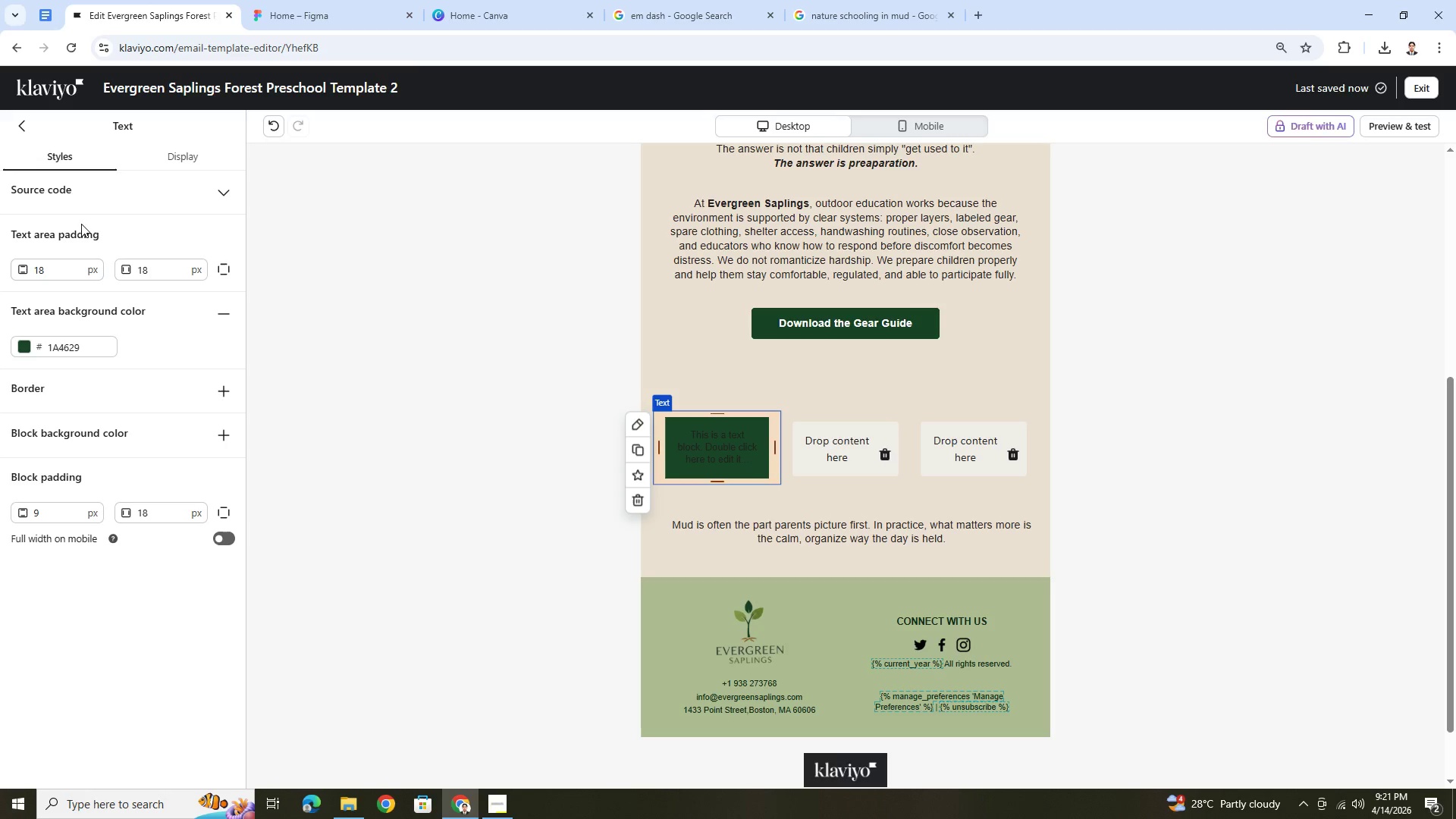 
left_click([27, 127])
 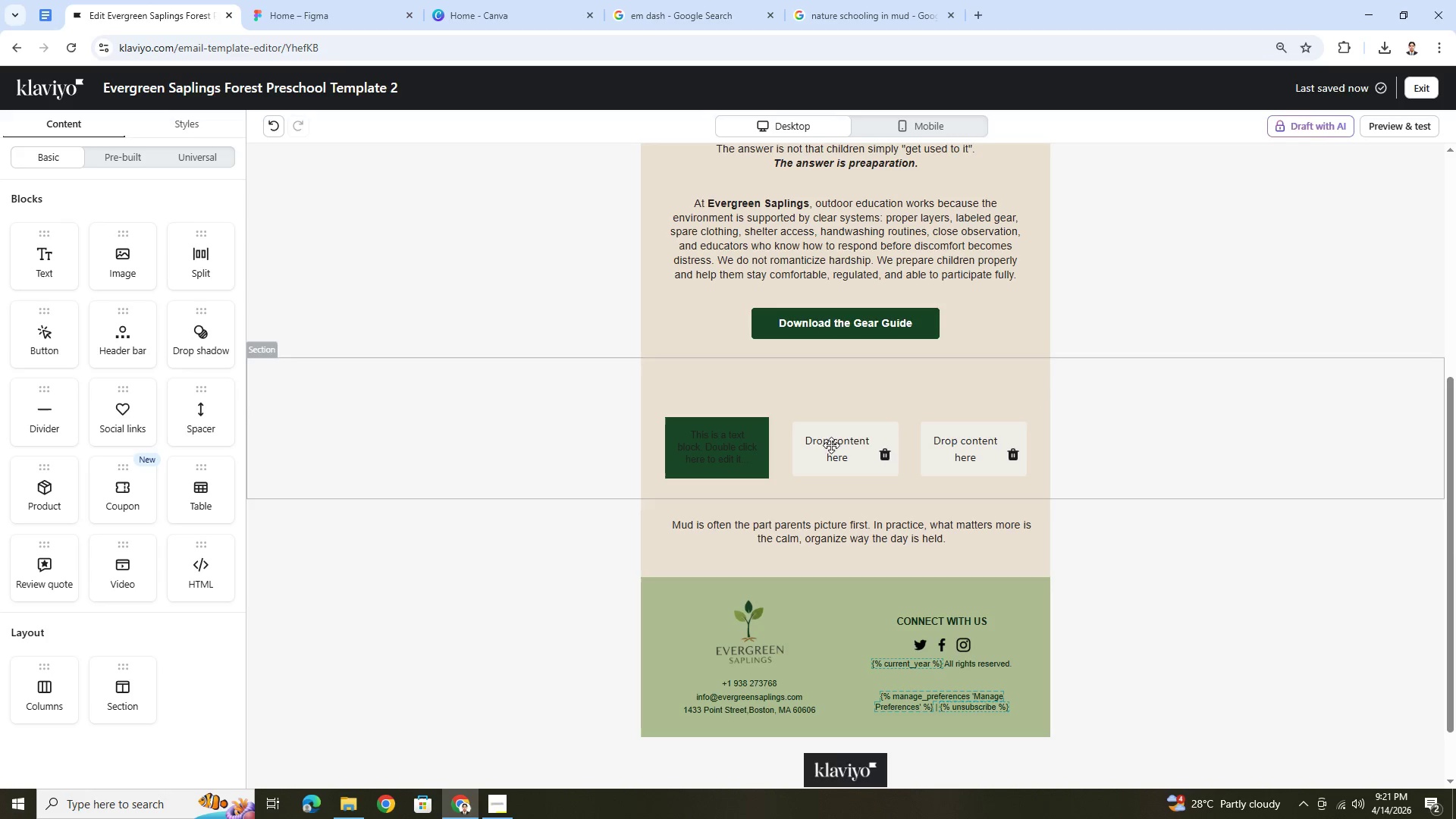 
double_click([741, 461])
 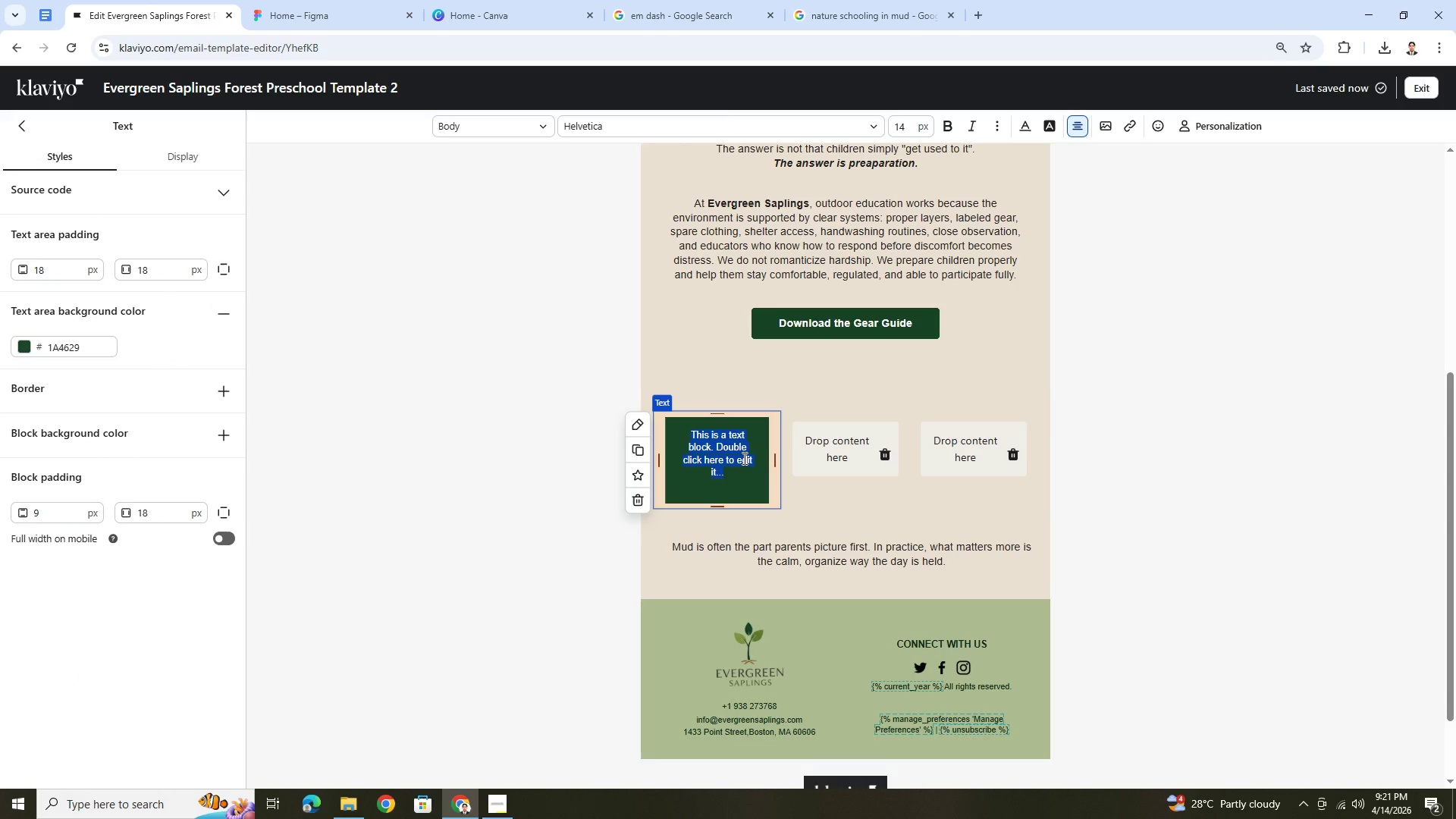 
hold_key(key=ShiftLeft, duration=1.38)
 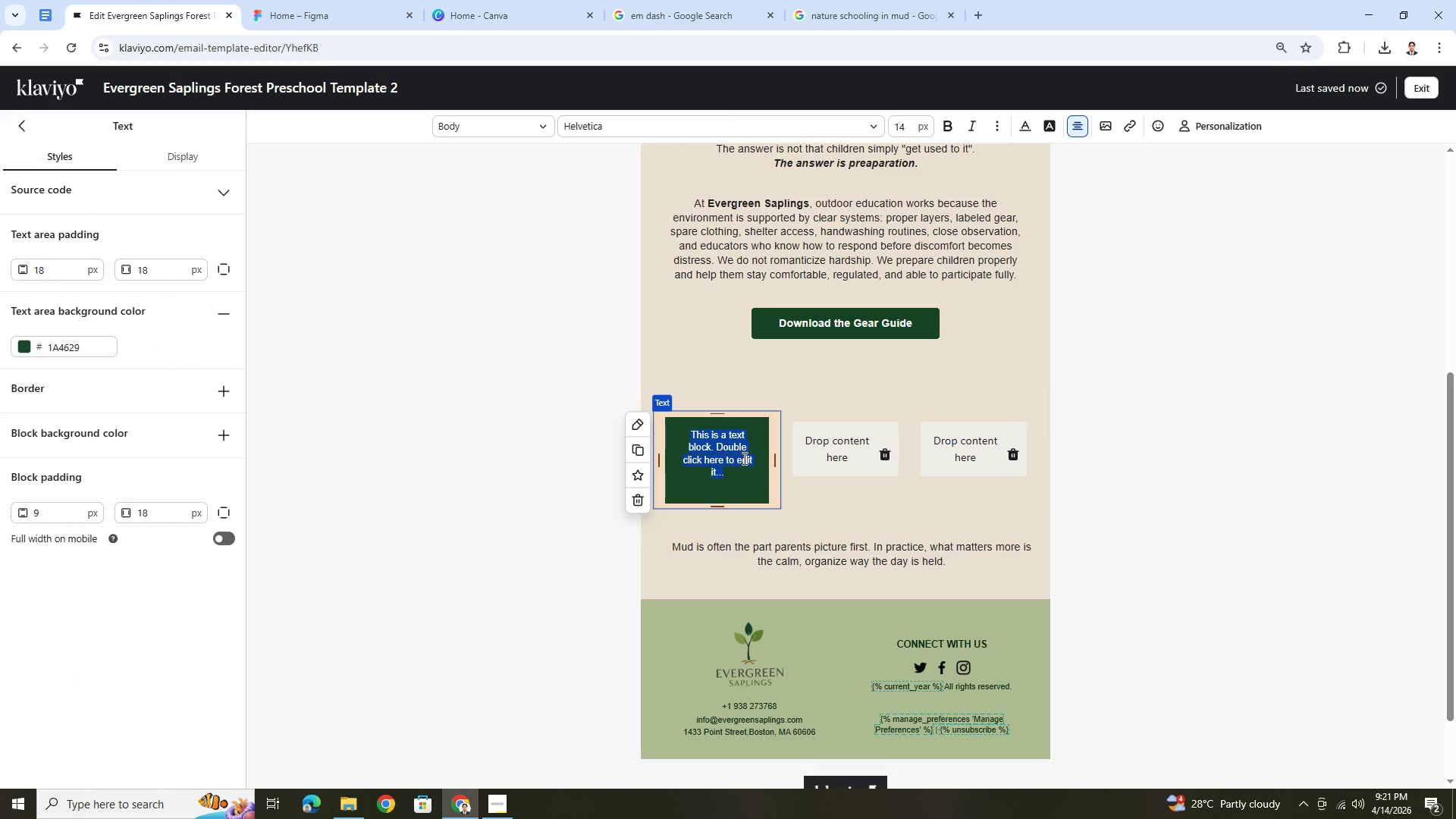 
wait(12.5)
 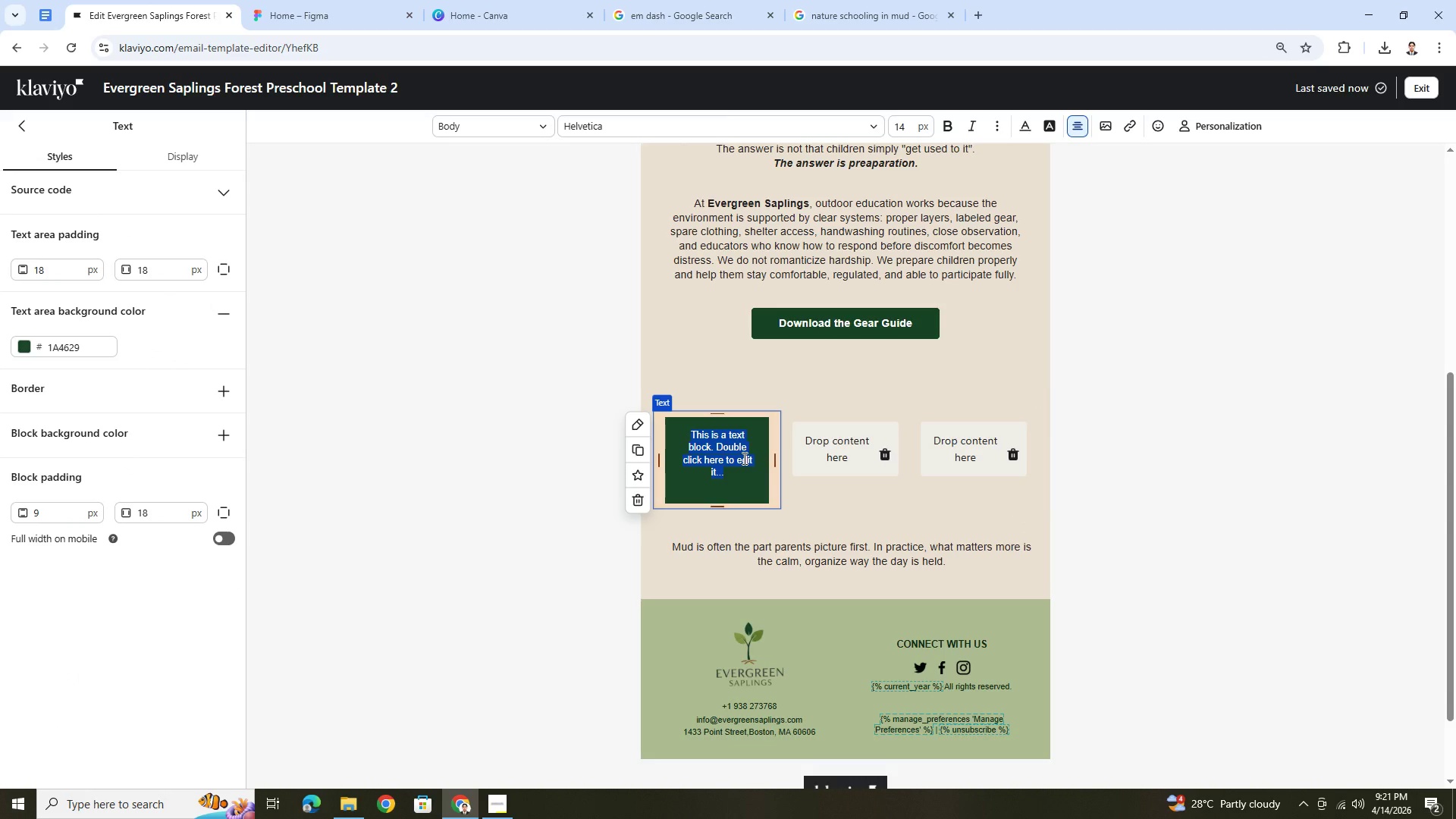 
left_click([827, 463])
 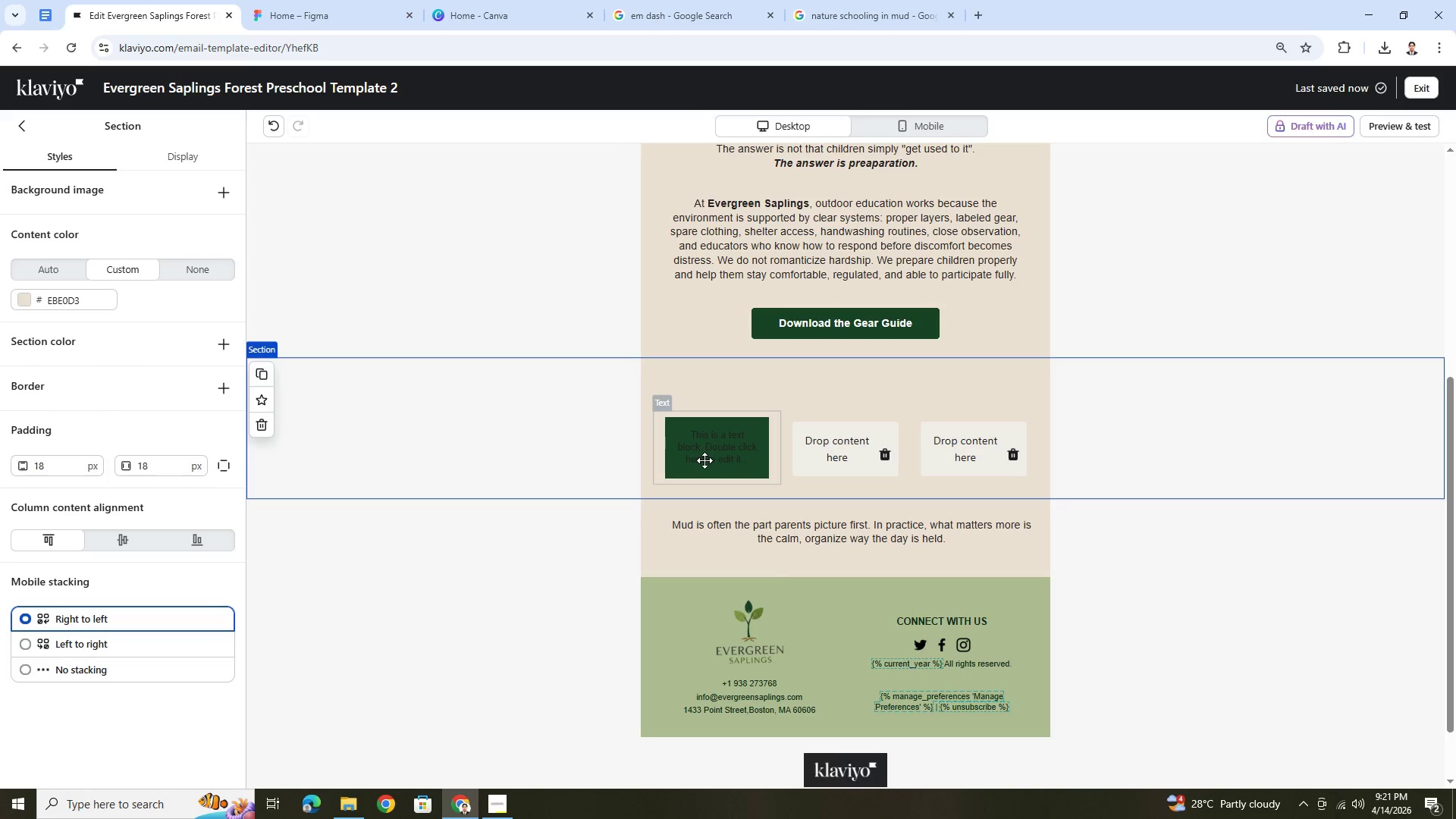 
left_click([705, 460])
 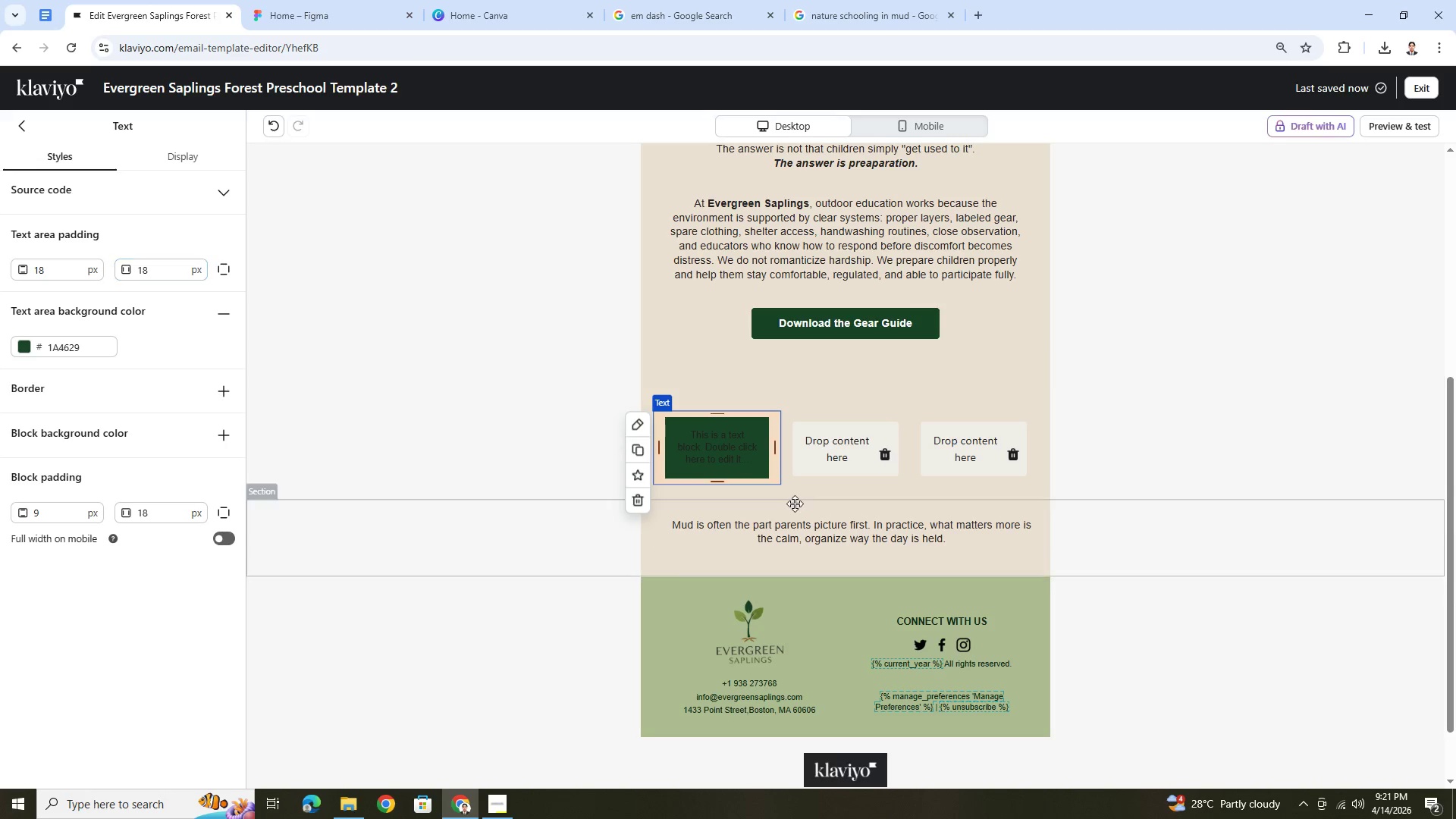 
double_click([722, 453])
 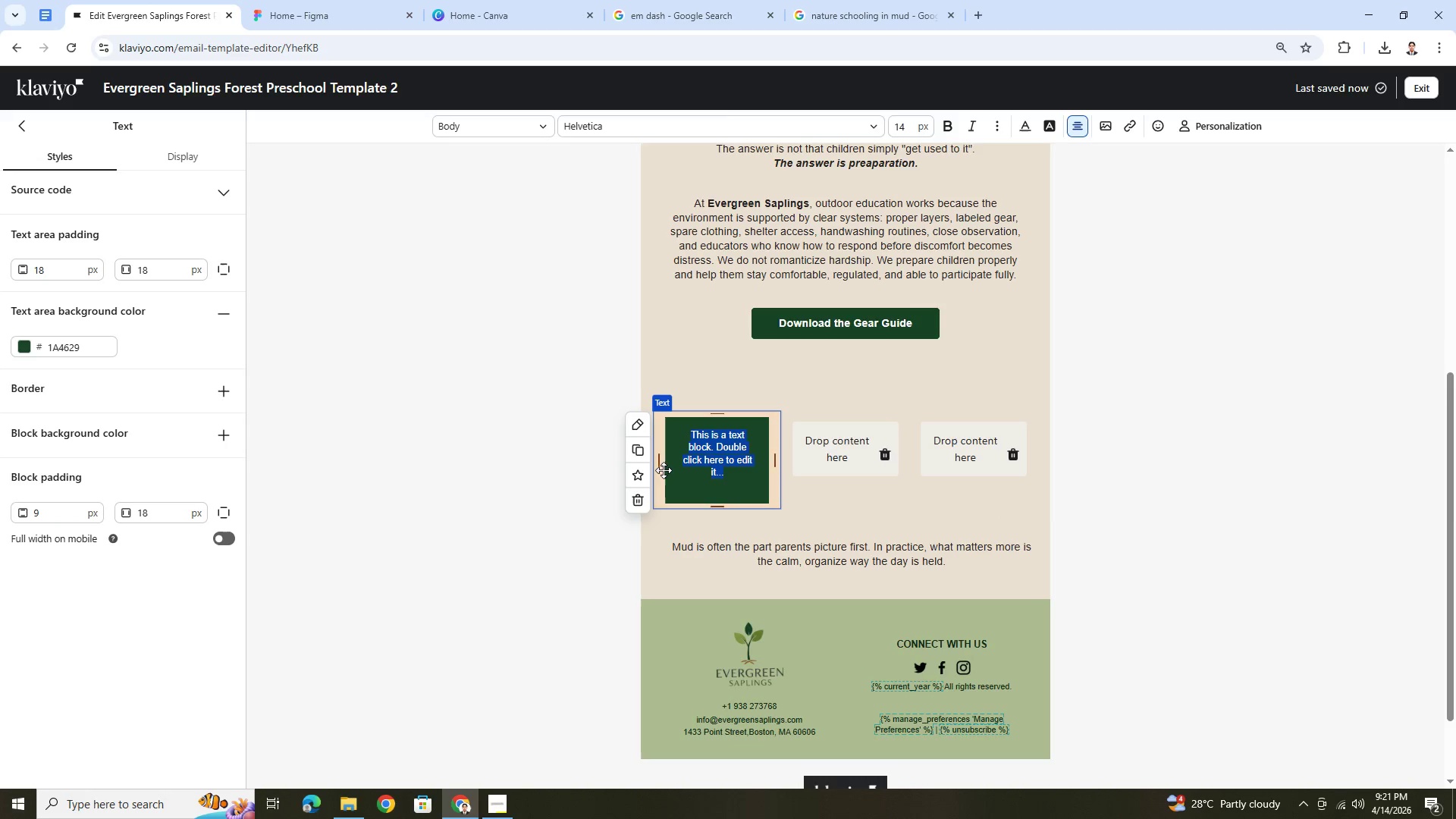 
left_click([849, 453])
 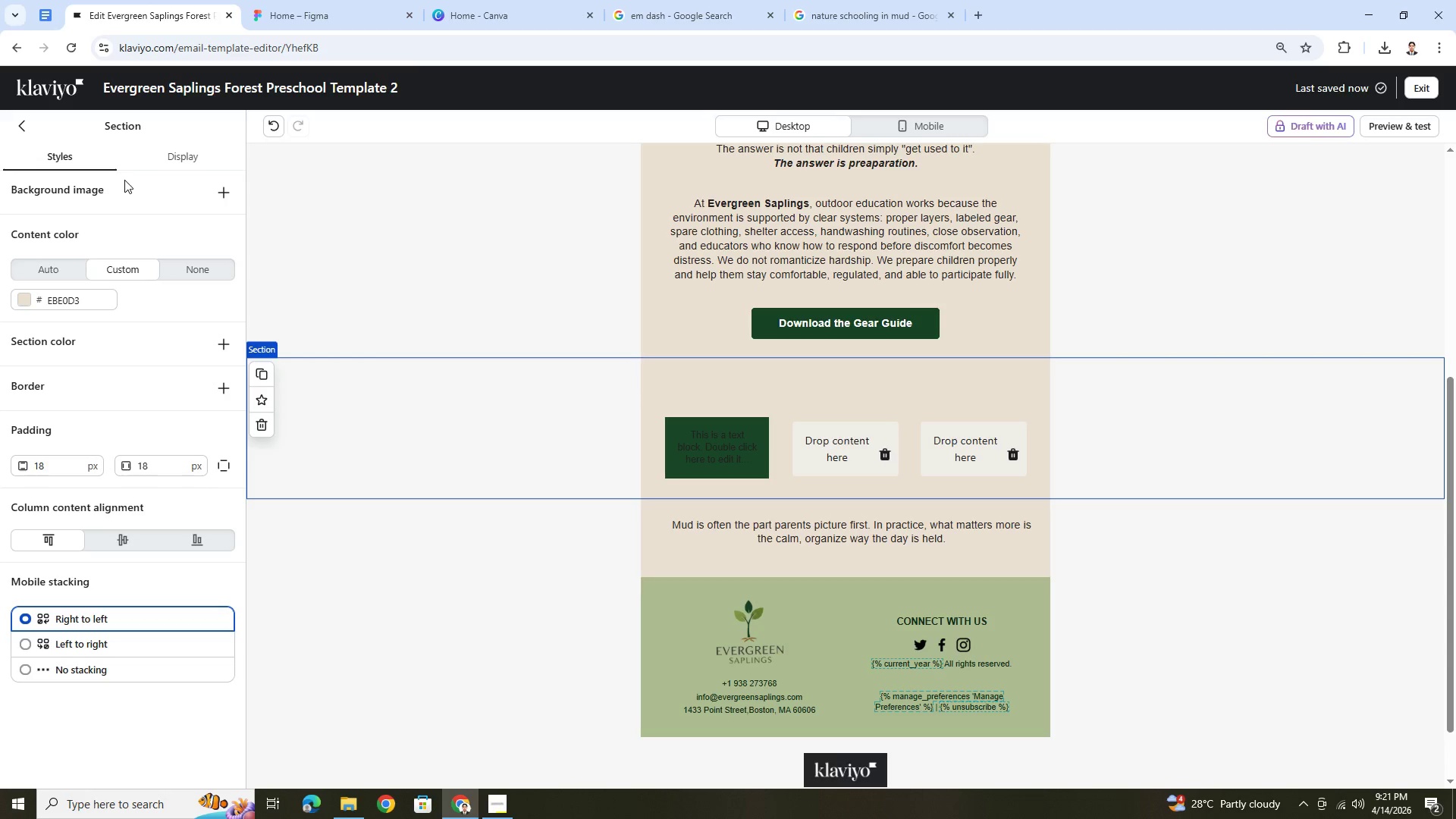 
wait(14.88)
 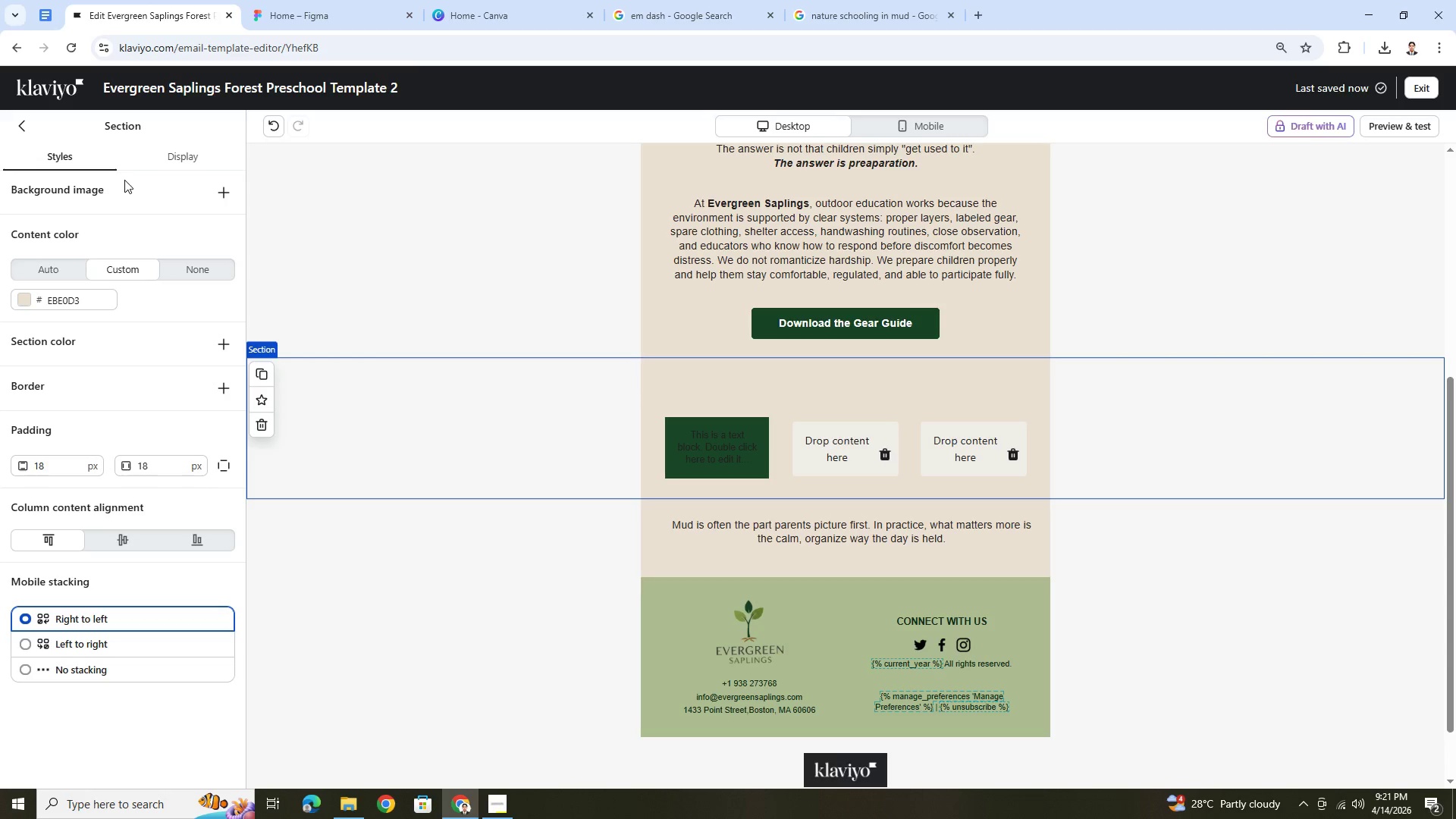 
left_click([30, 130])
 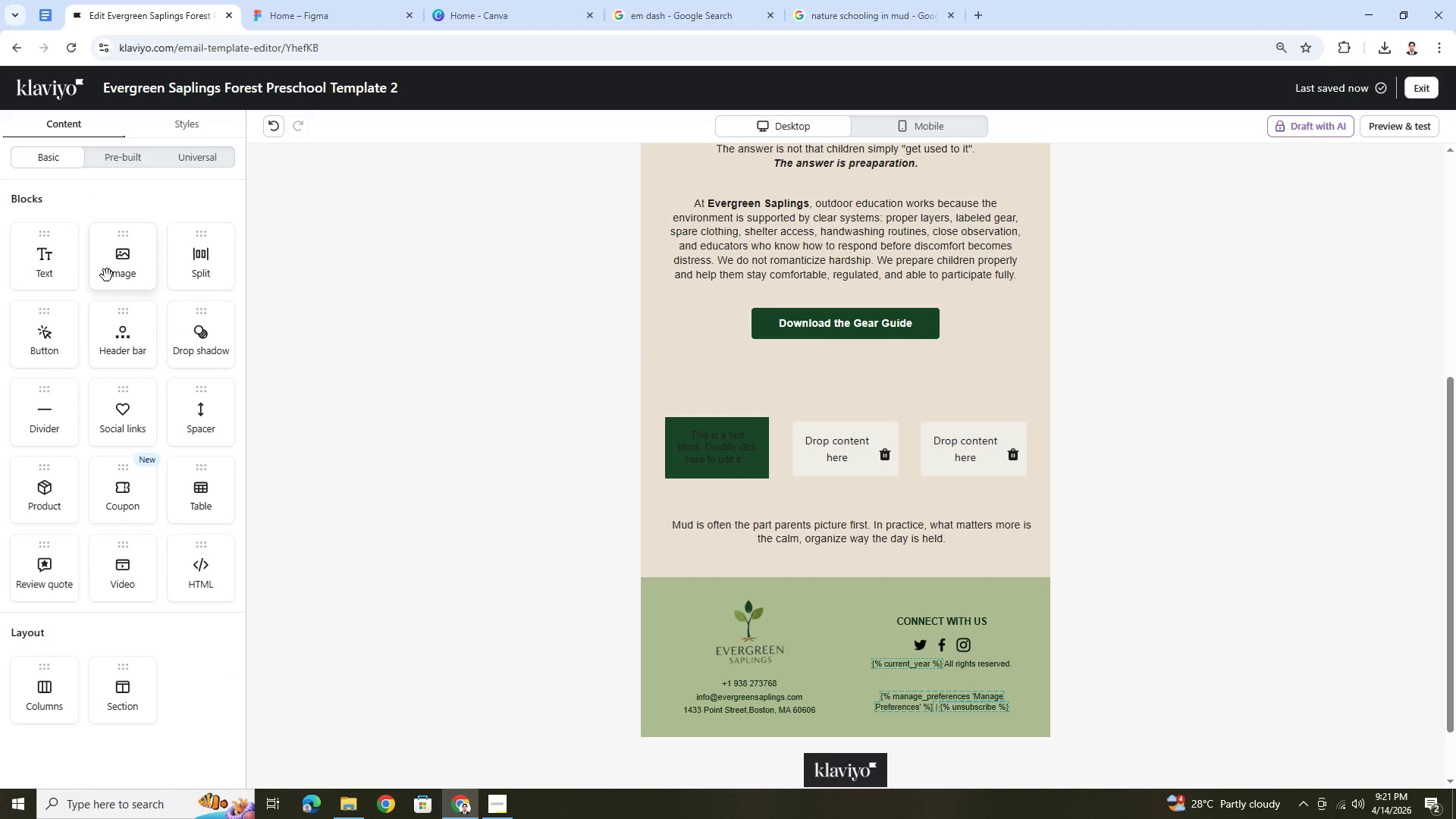 
left_click_drag(start_coordinate=[128, 261], to_coordinate=[736, 447])
 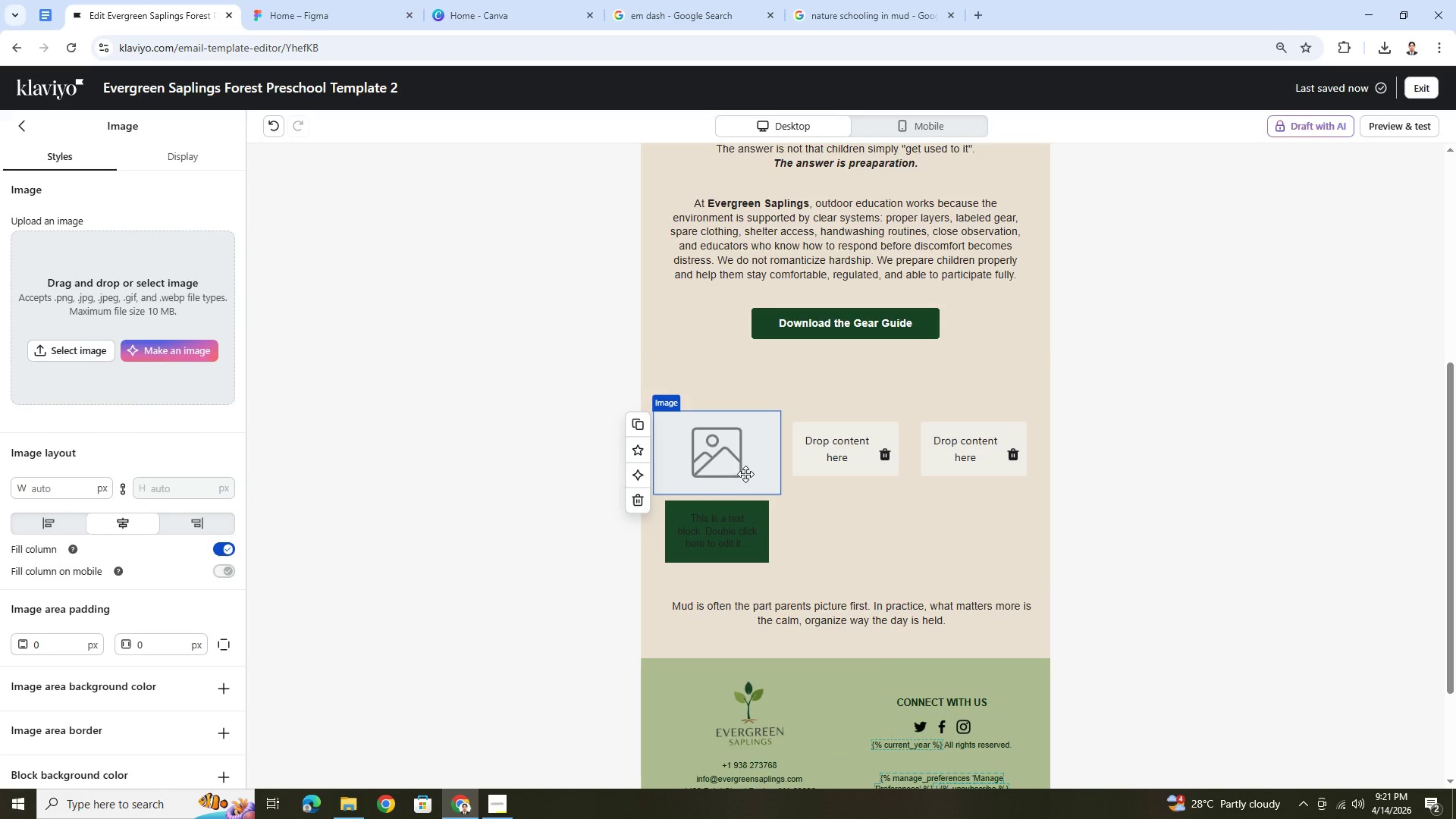 
left_click([745, 473])
 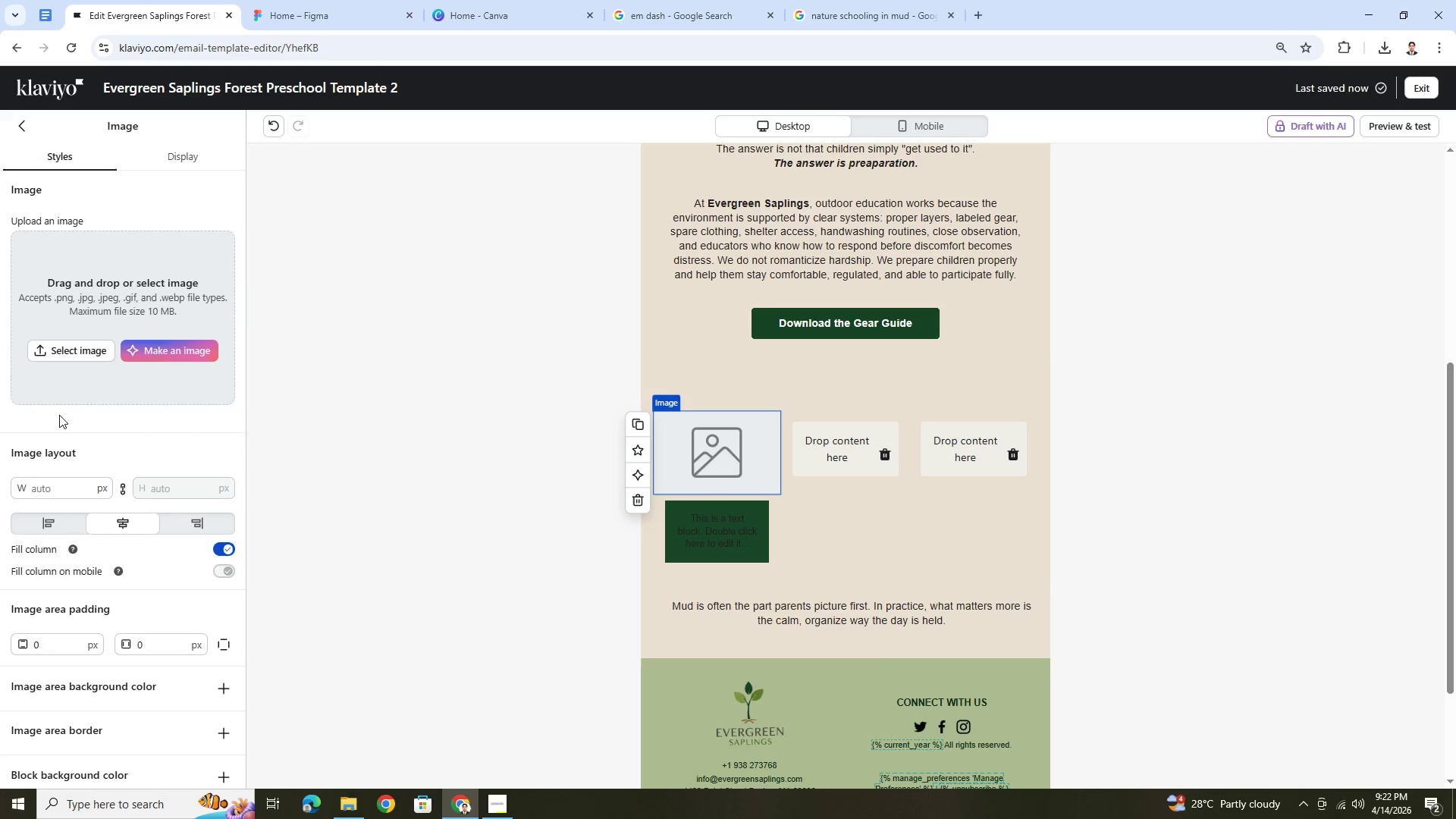 
wait(12.41)
 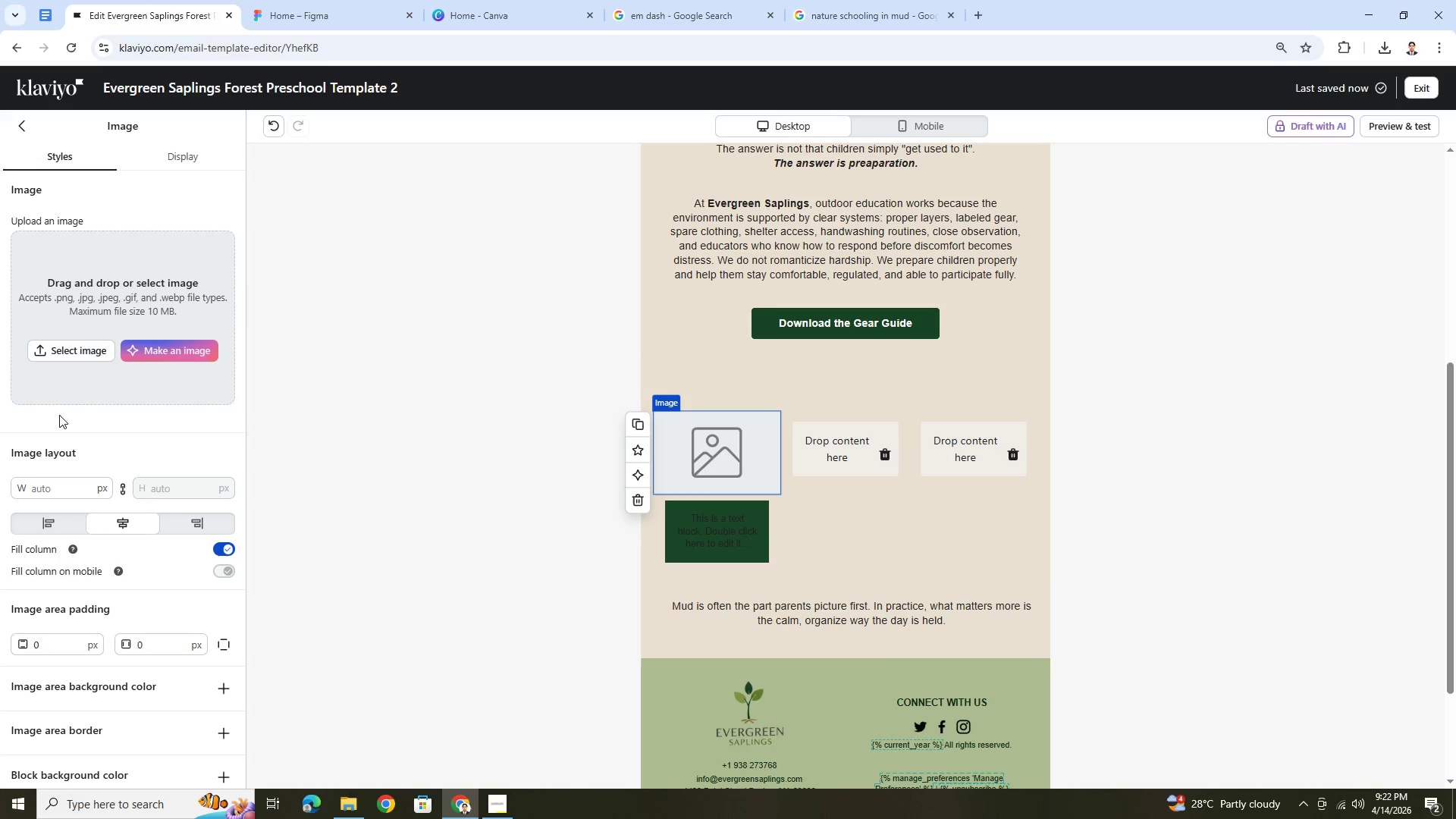 
left_click([151, 349])
 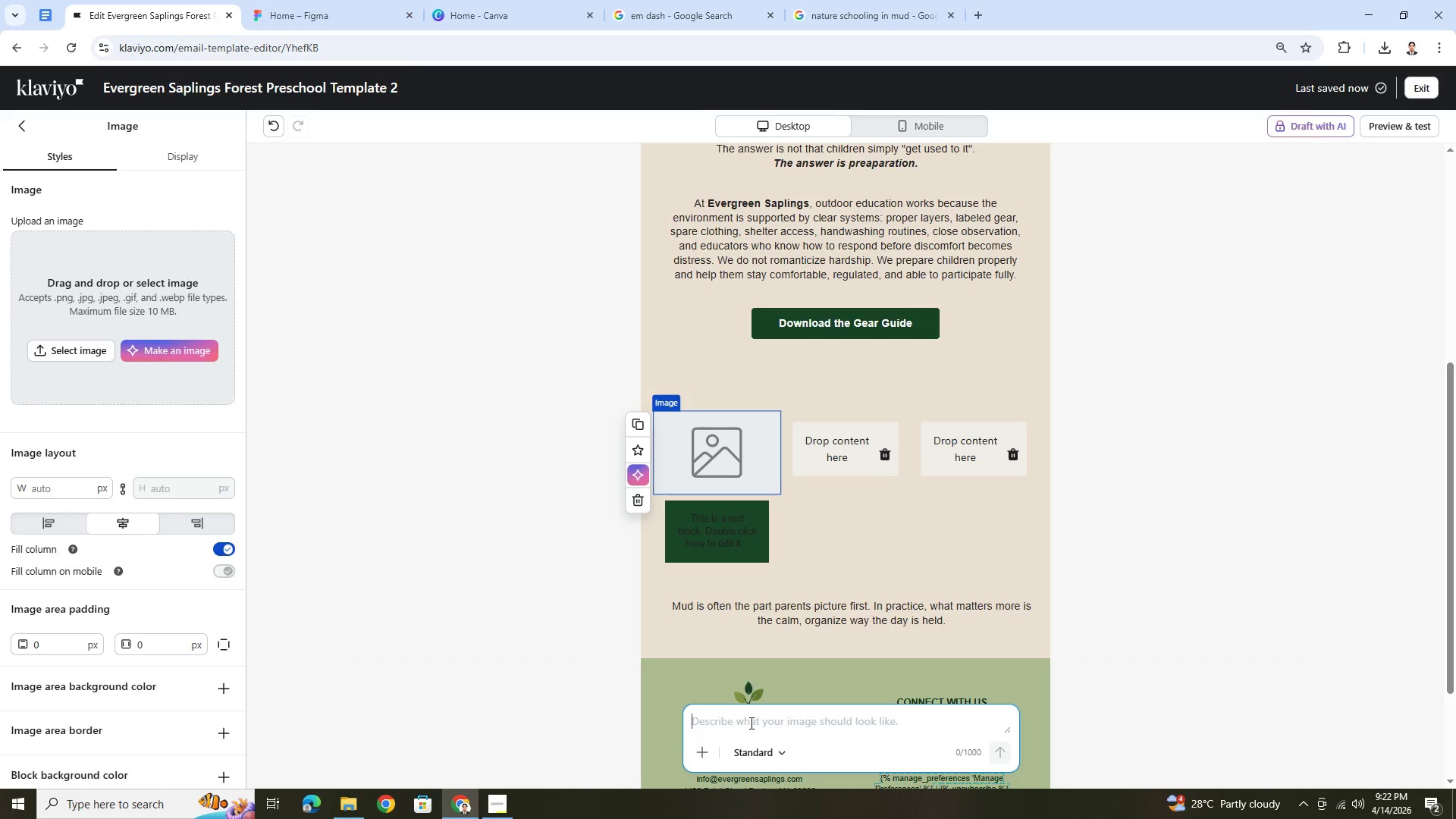 
type(weather icon)
 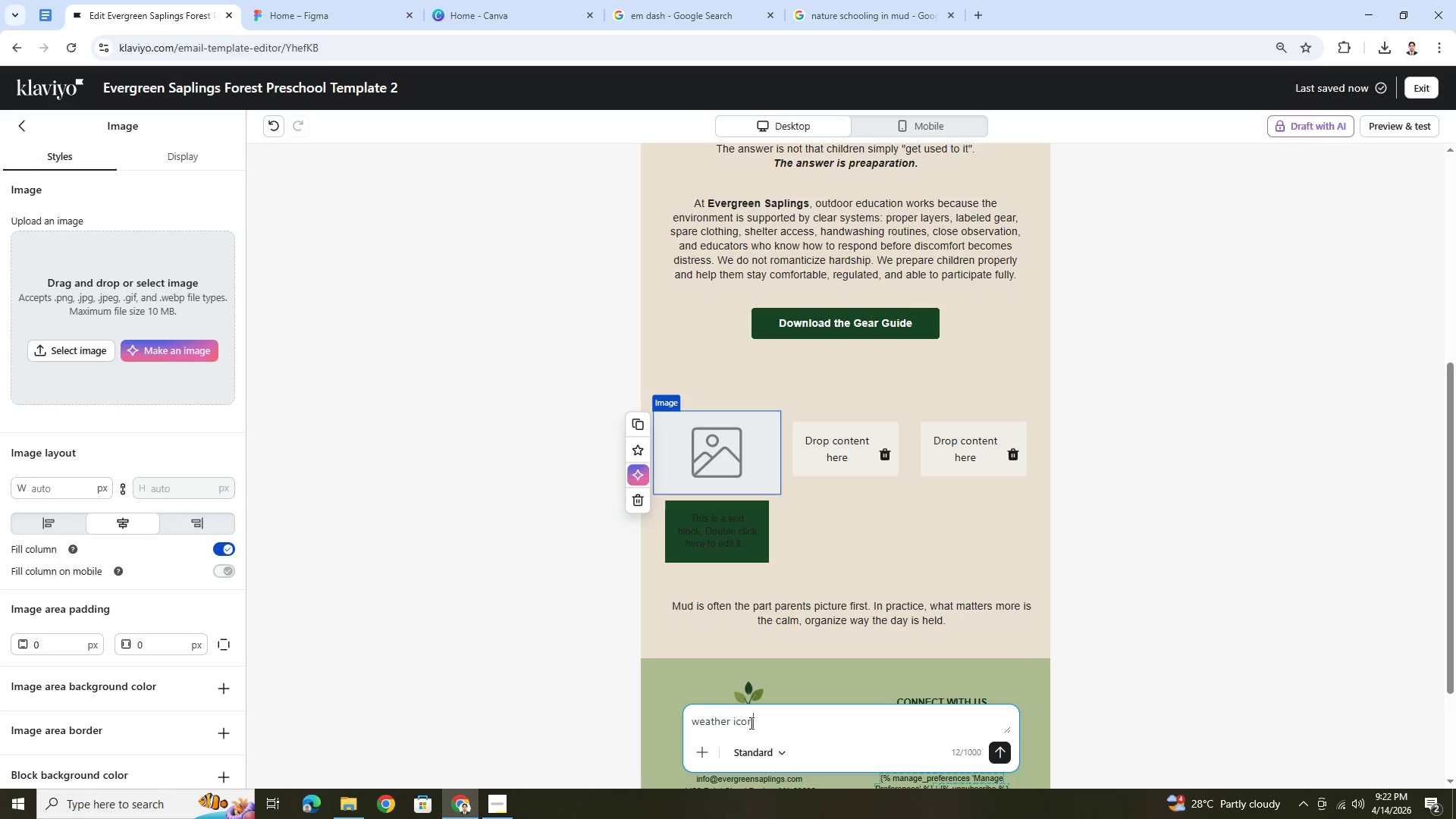 
left_click([692, 724])
 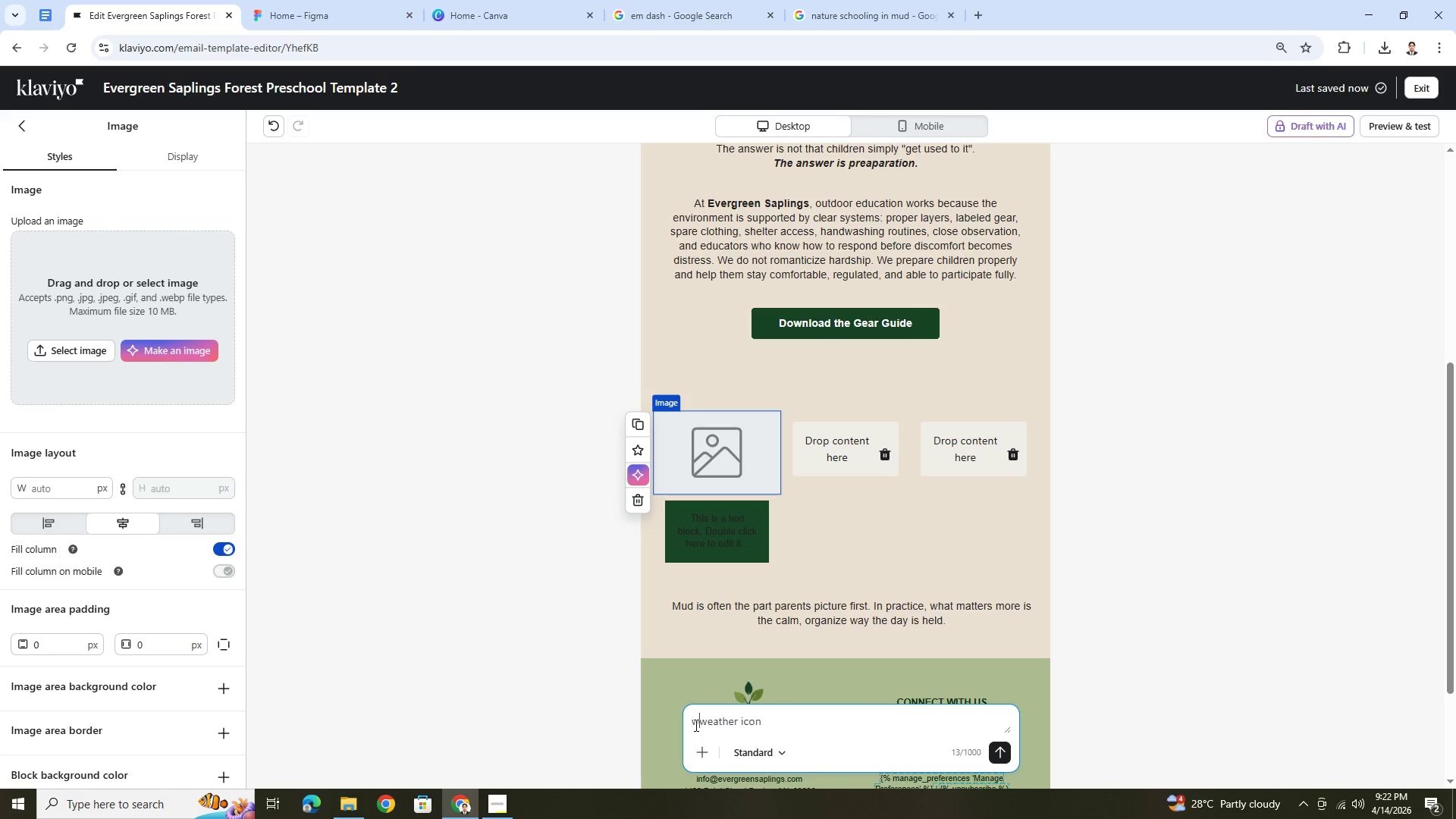 
type(white )
 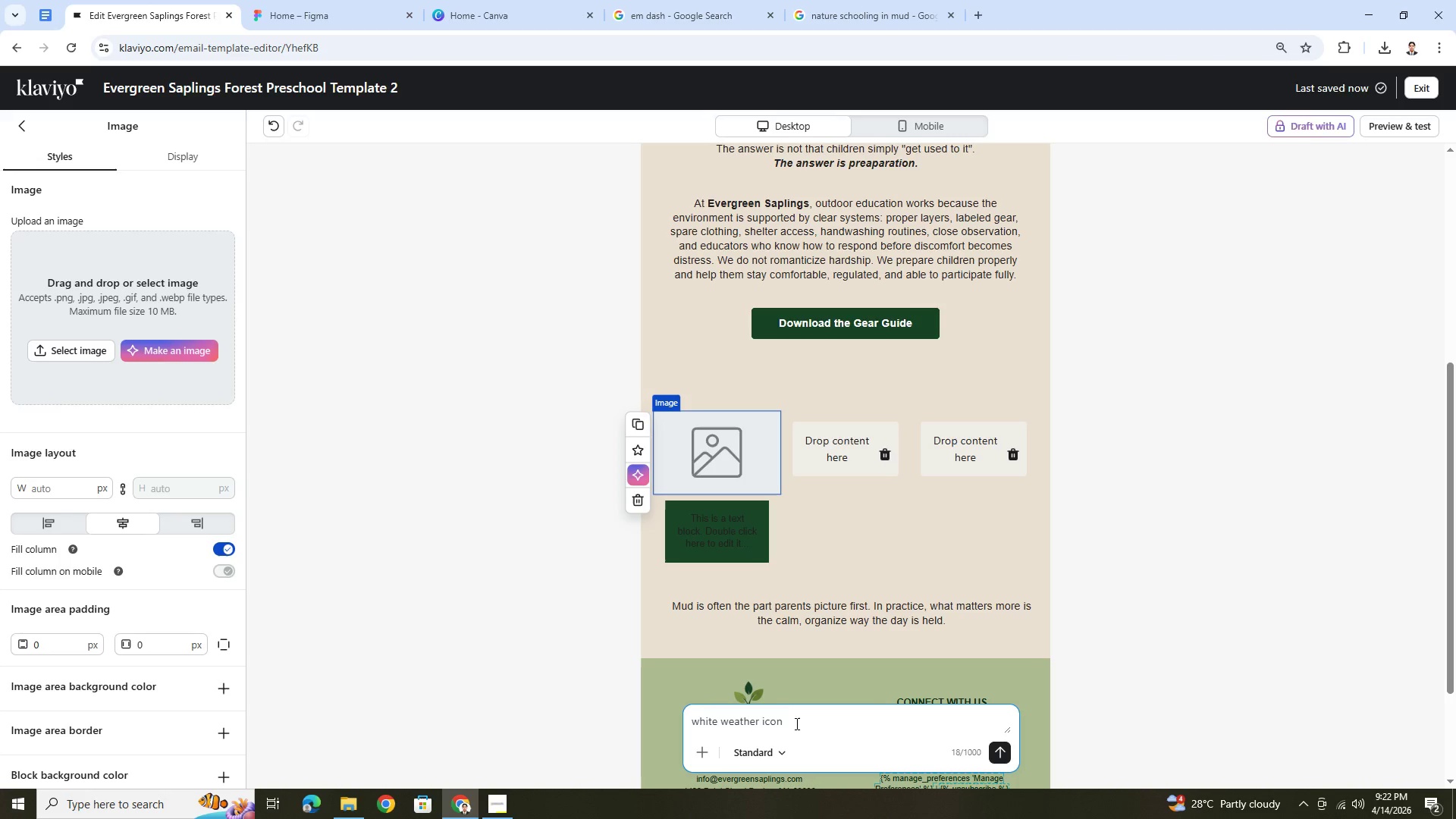 
left_click([796, 725])
 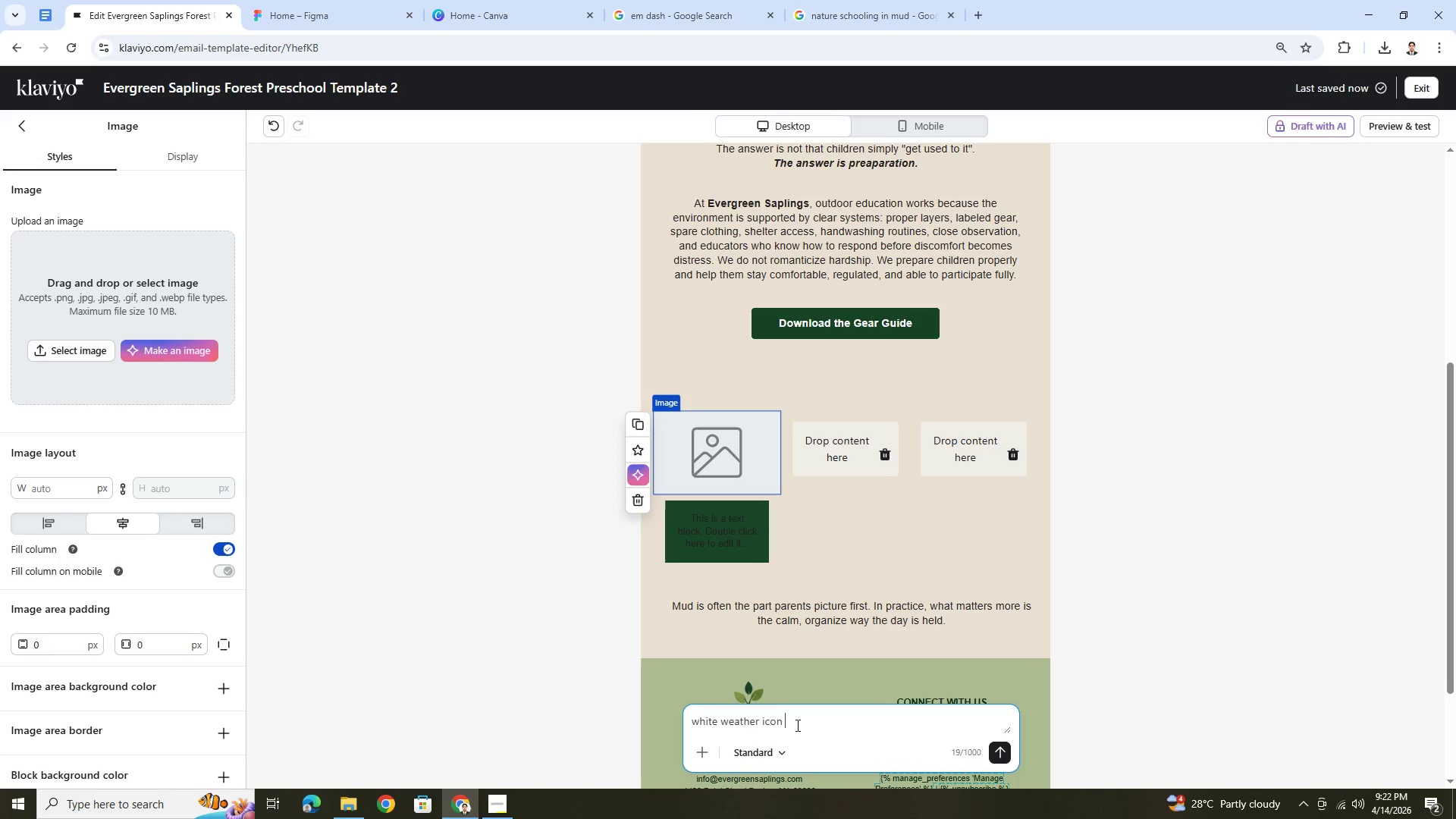 
type( in )
 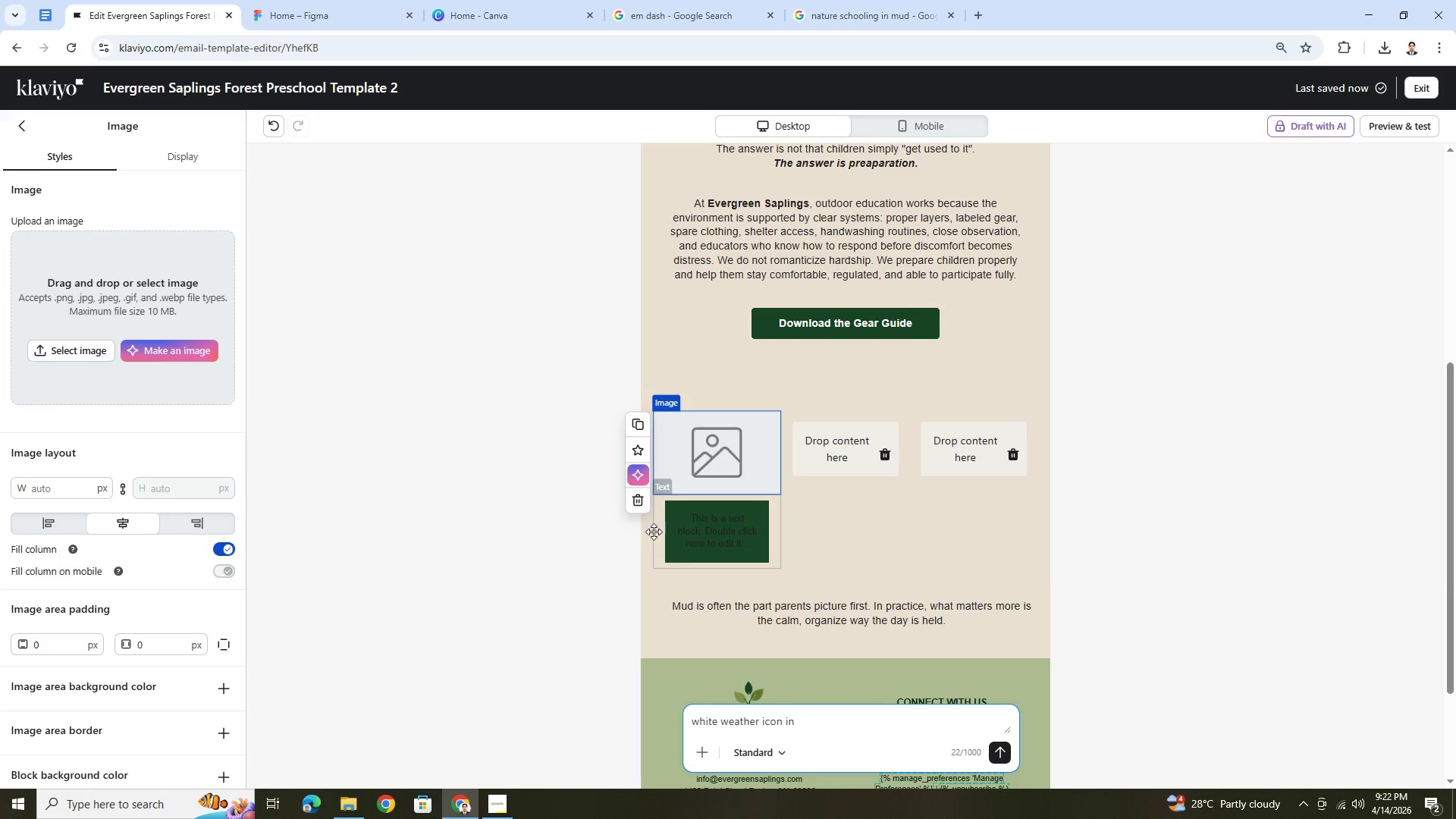 
left_click([666, 527])
 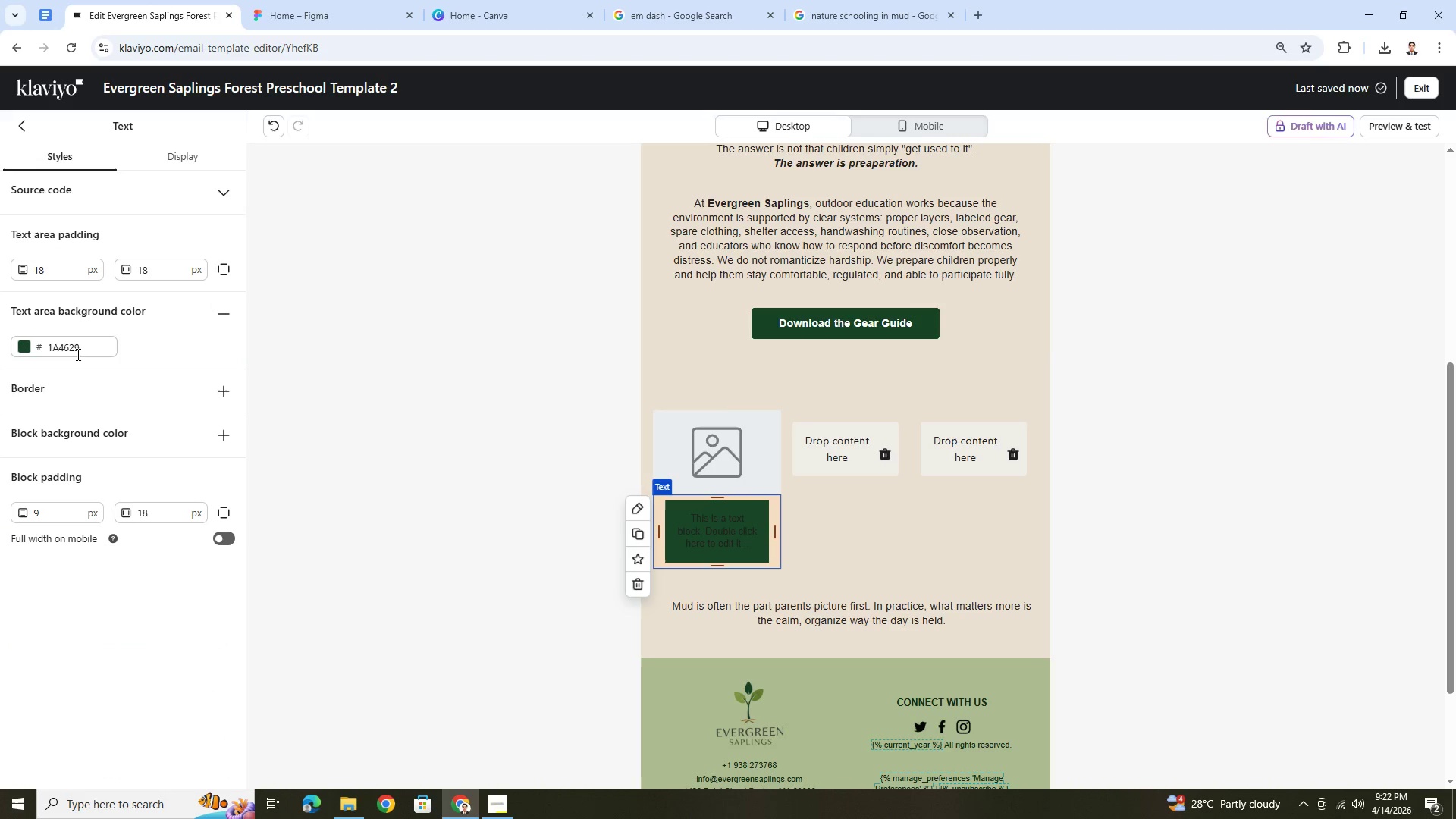 
double_click([78, 349])
 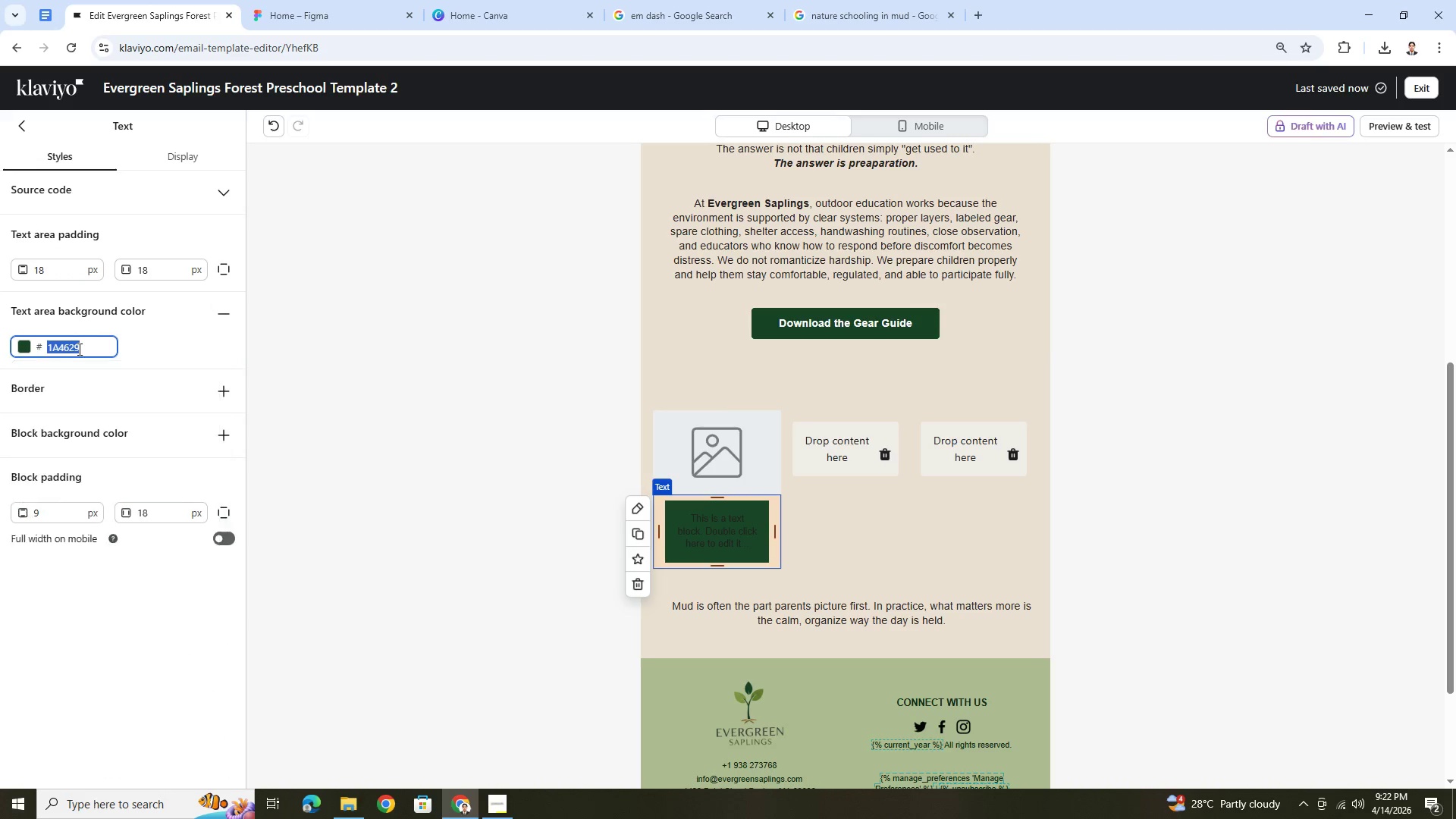 
key(Control+C)
 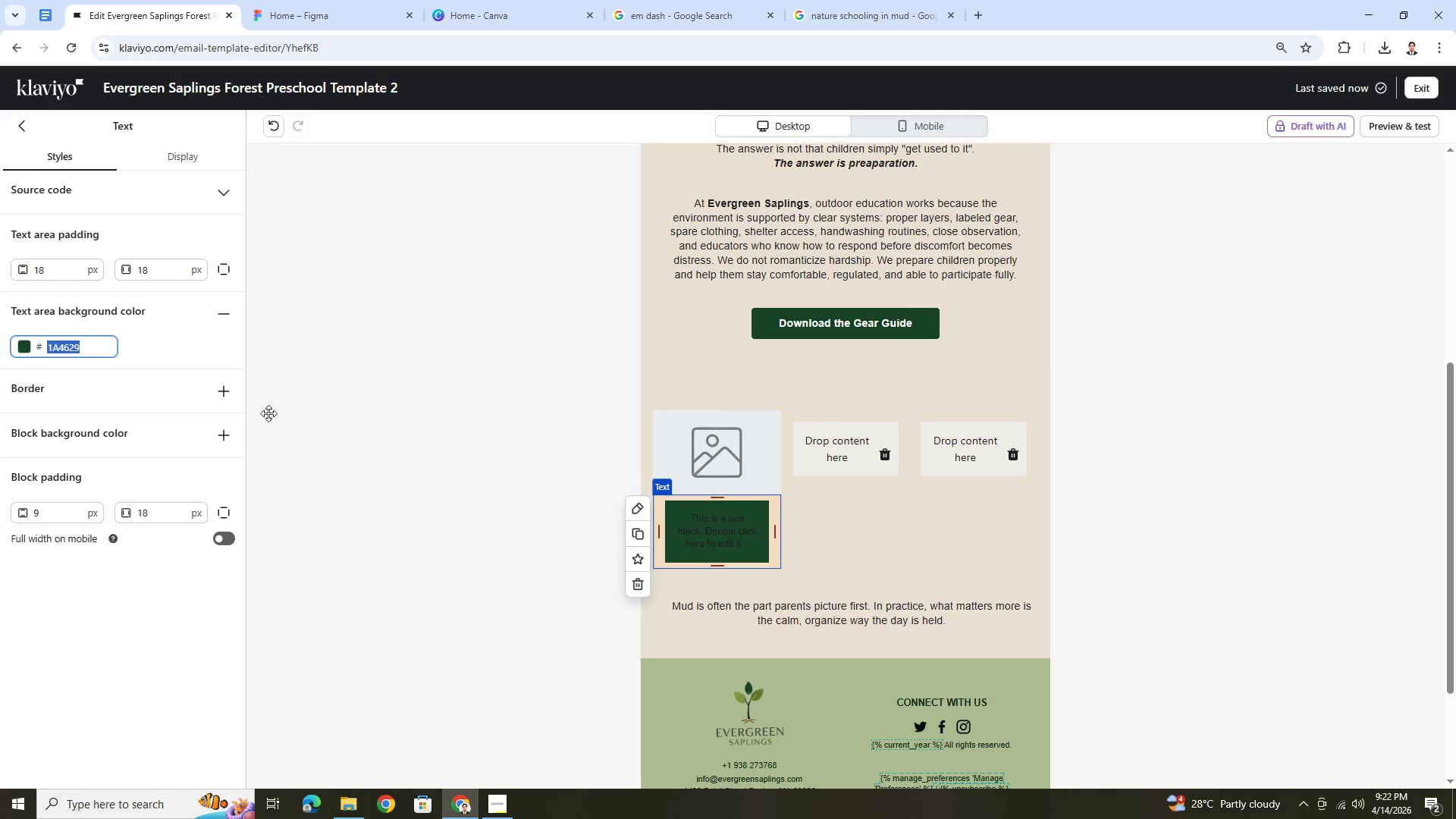 
key(Alt+AltLeft)
 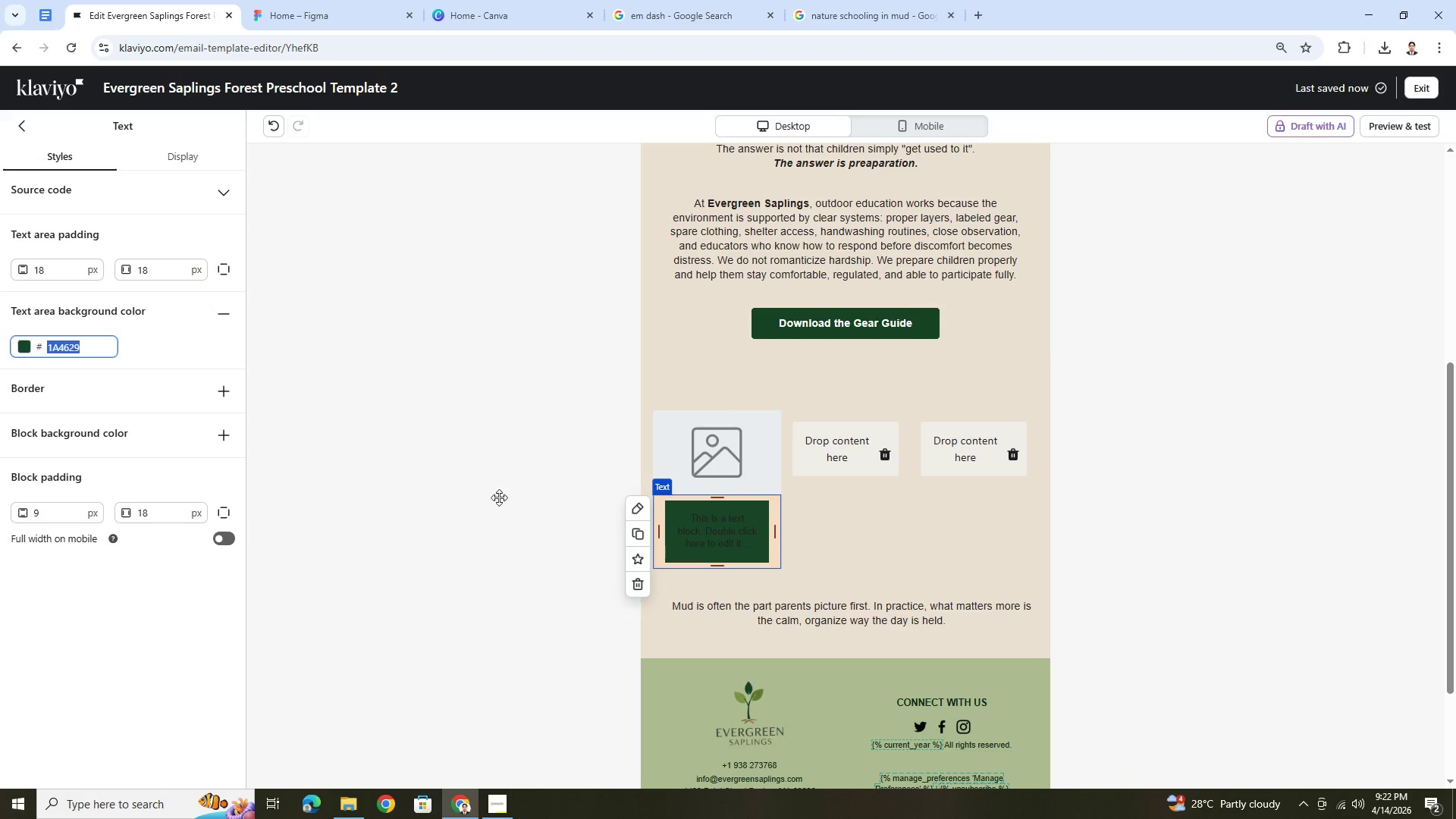 
key(Alt+Tab)